 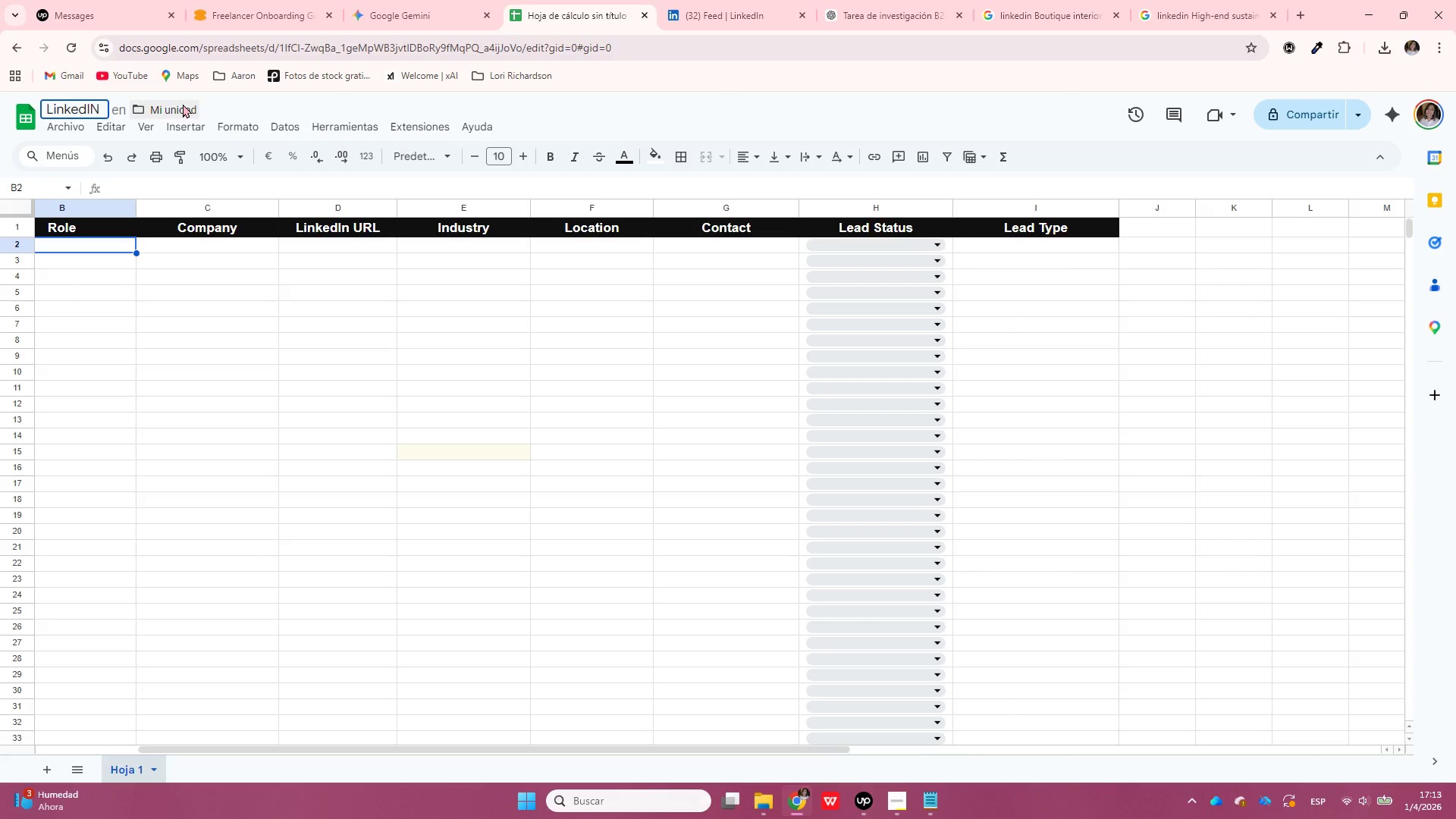 
hold_key(key=ShiftRight, duration=0.31)
 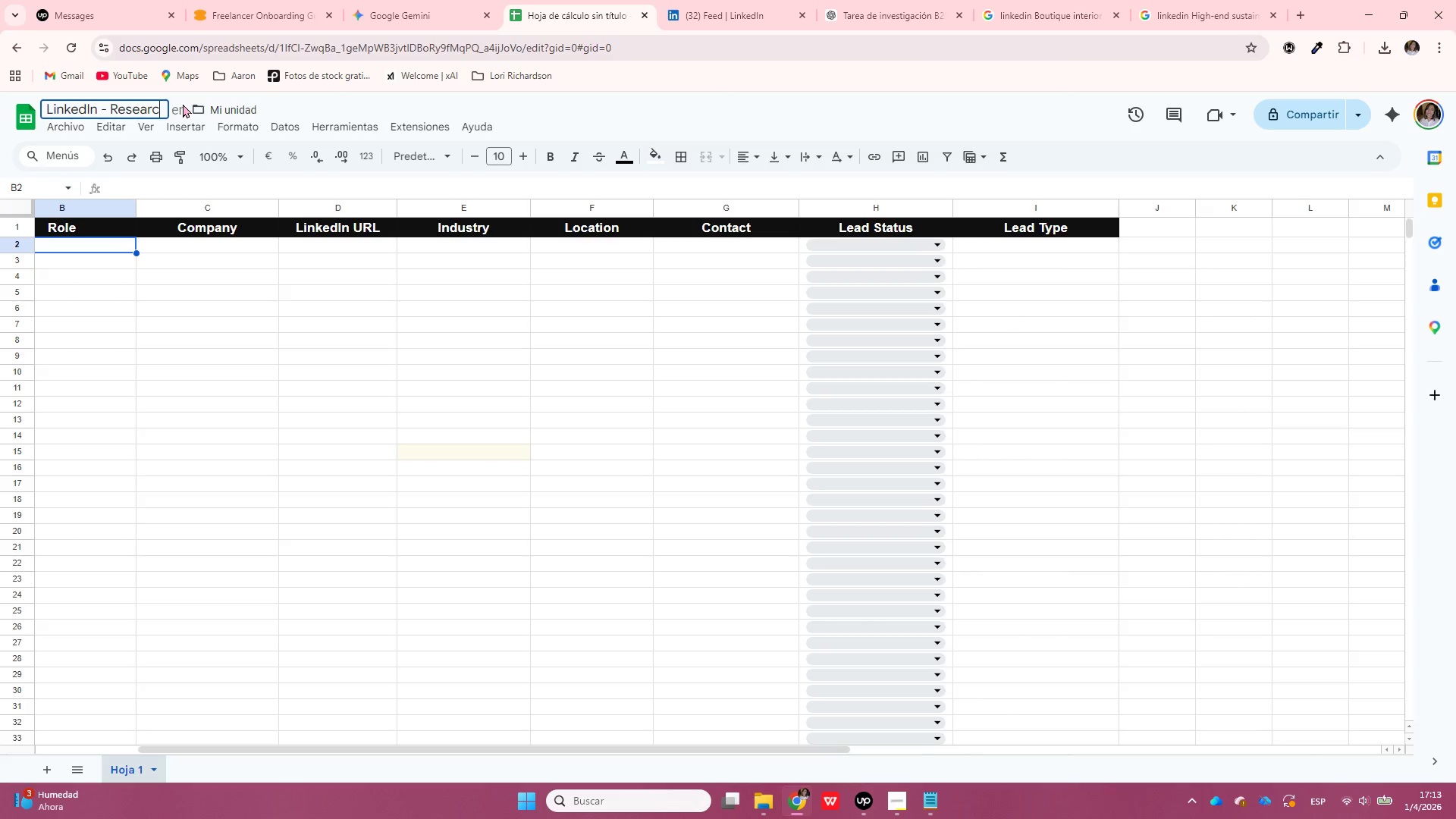 
key(Control+ControlLeft)
 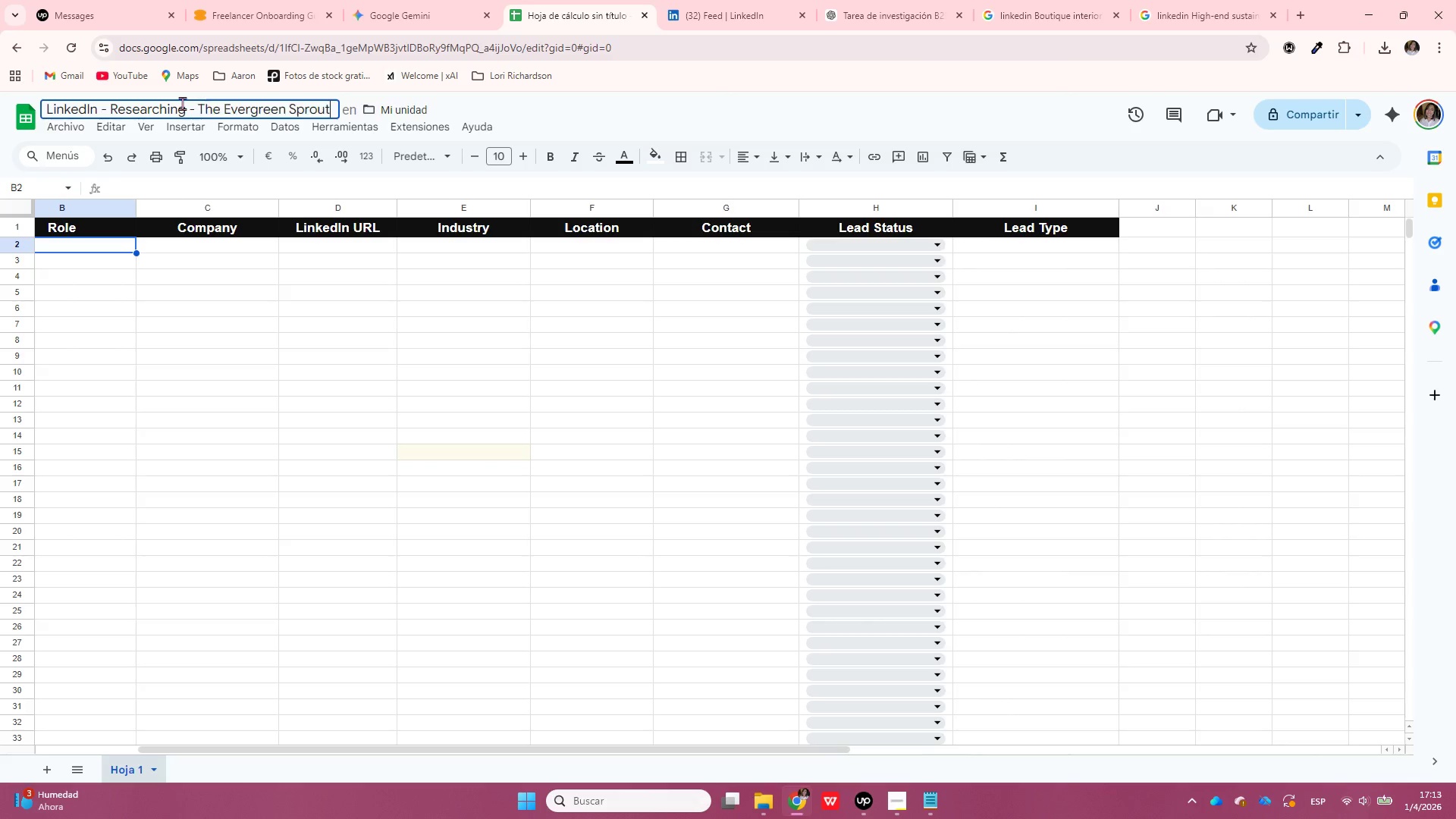 
key(Control+V)
 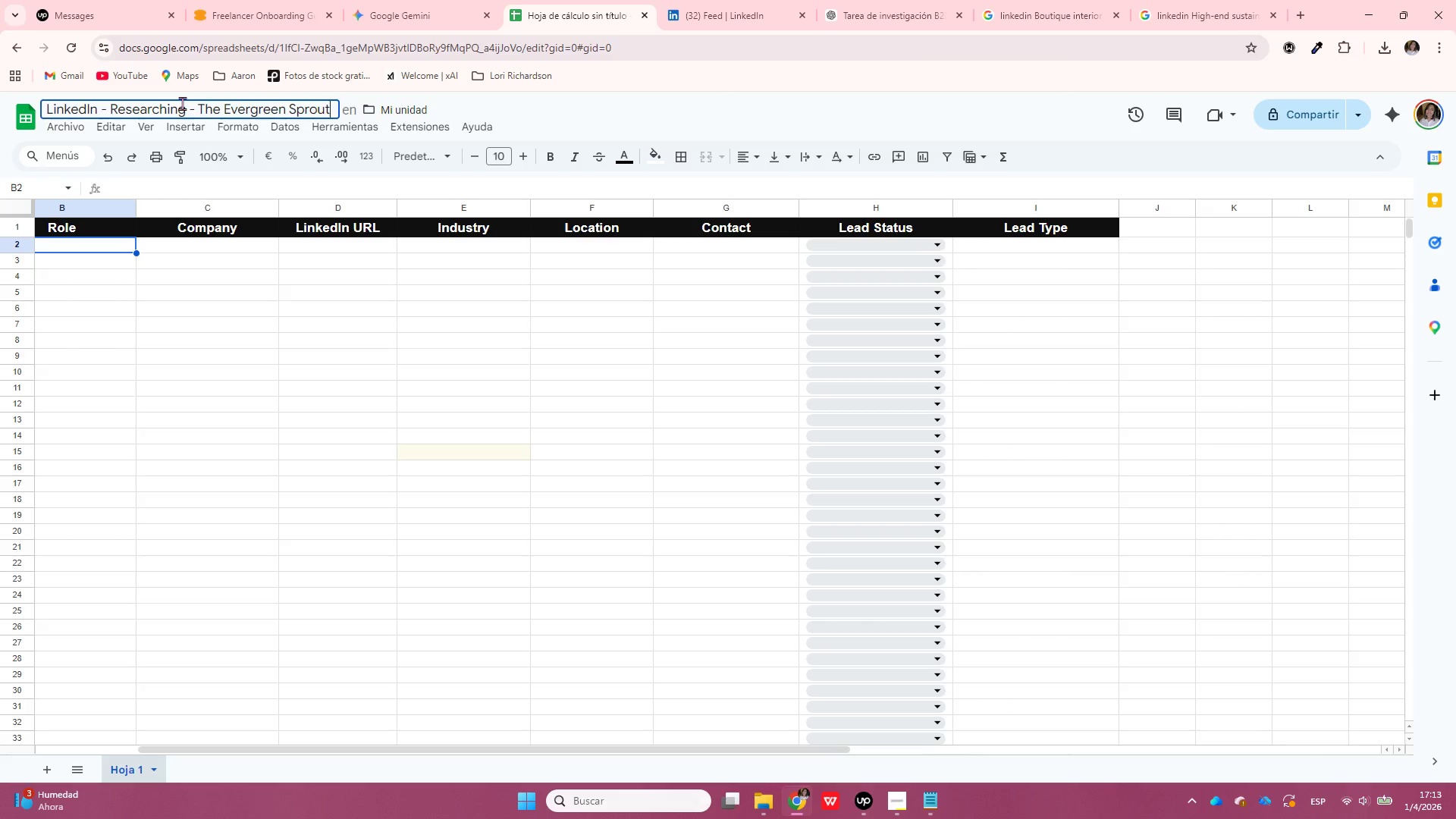 
key(Home)
 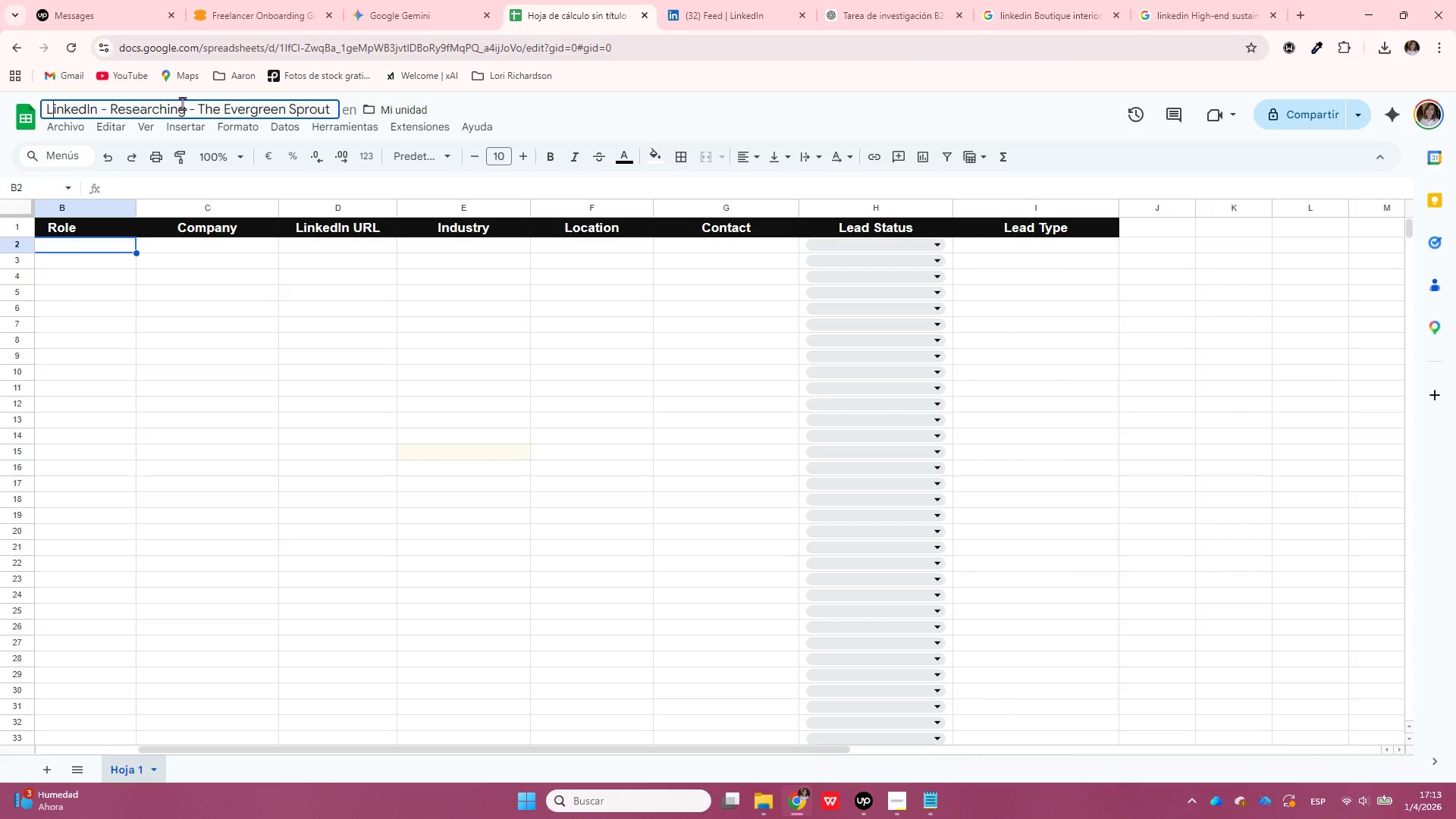 
hold_key(key=ArrowRight, duration=0.69)
 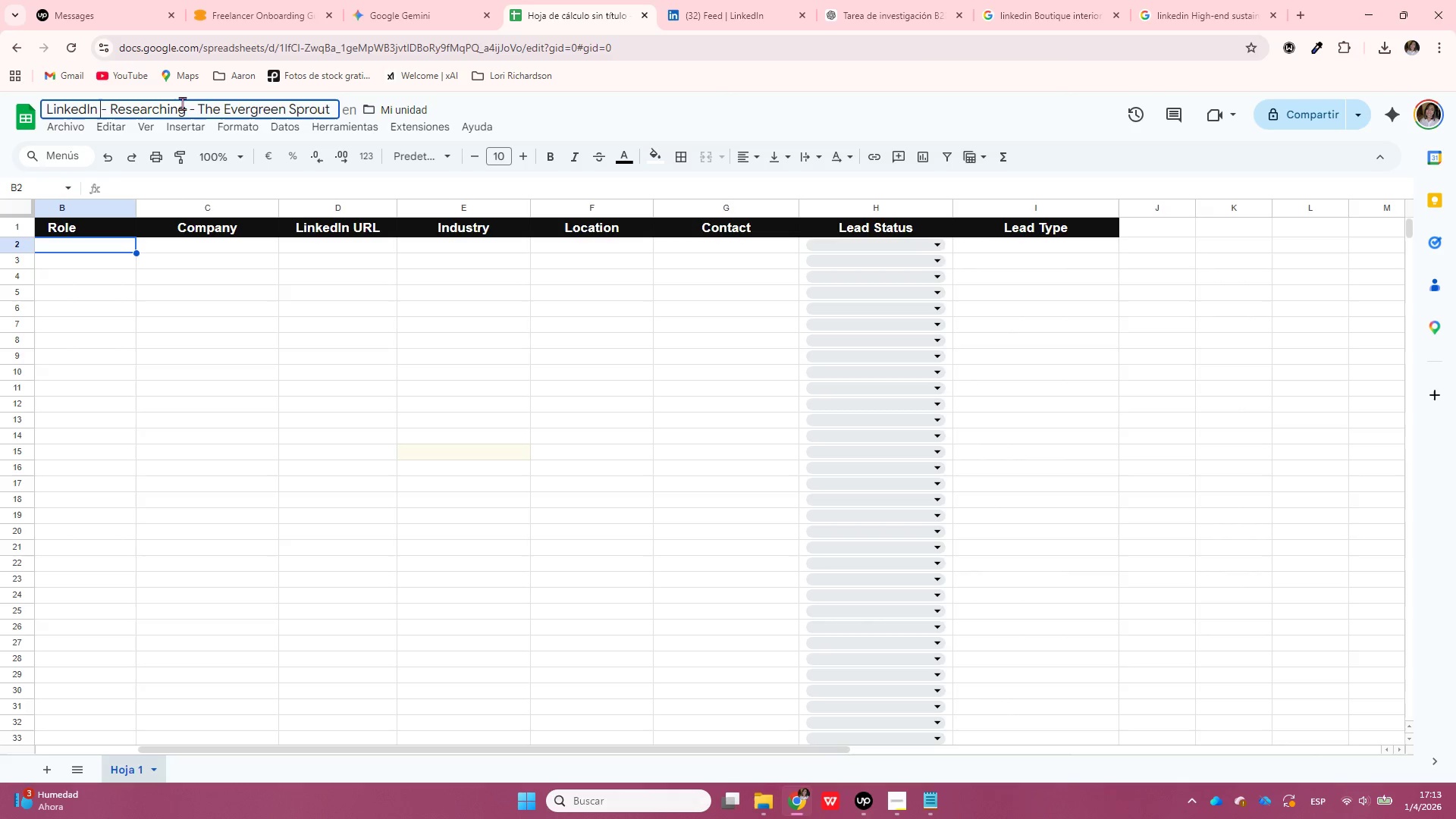 
key(ArrowRight)
 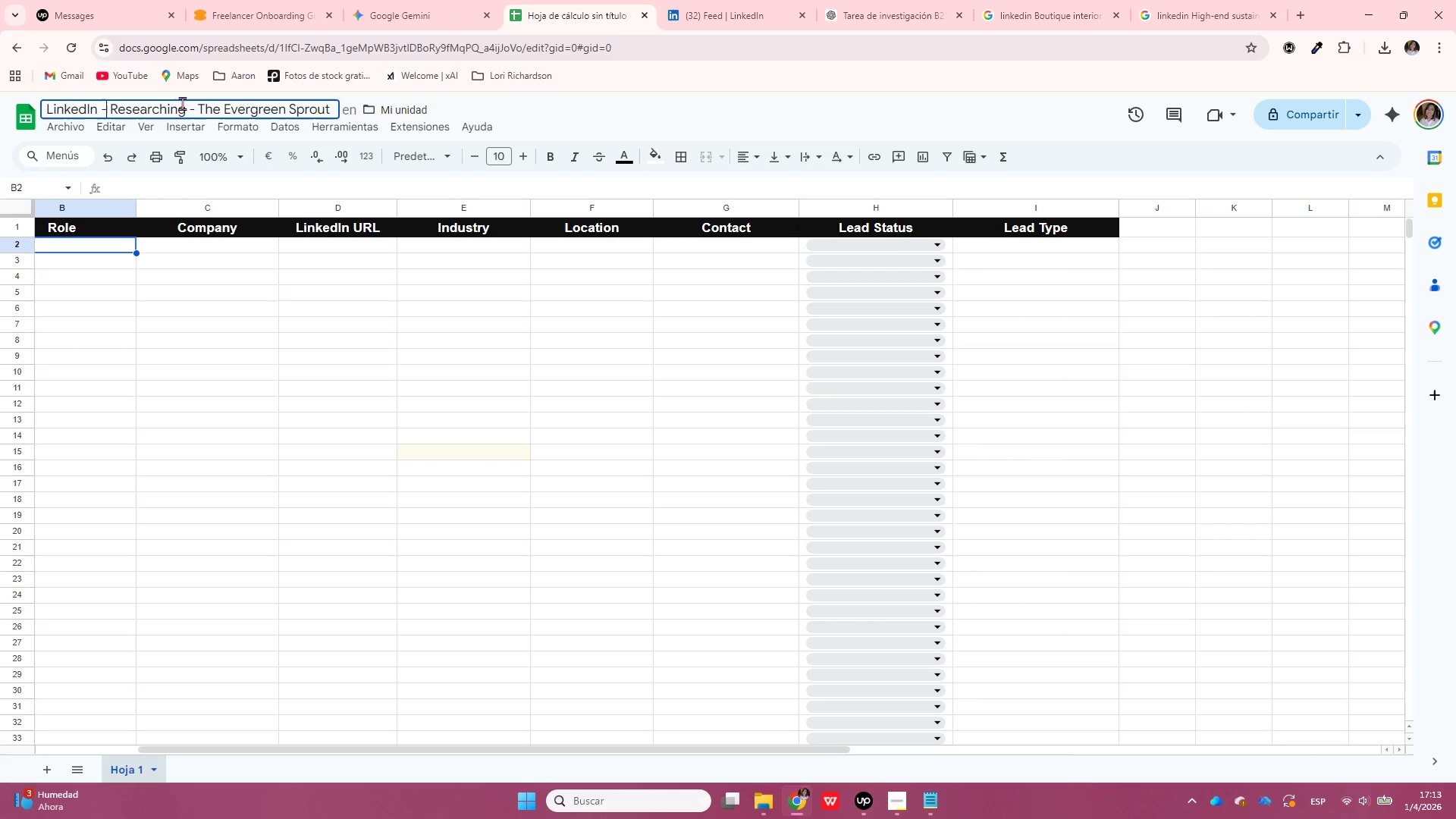 
key(ArrowRight)
 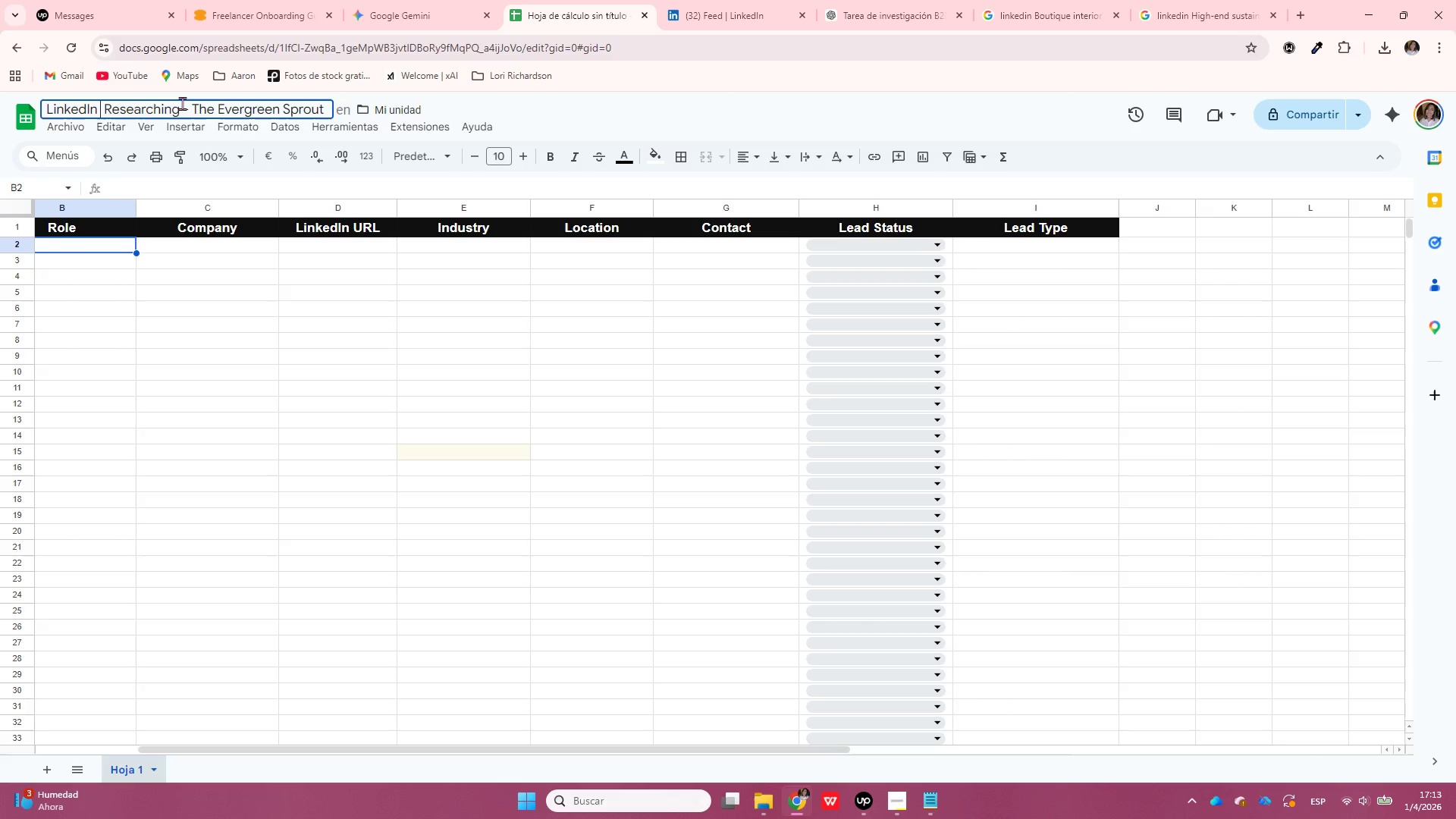 
key(Backspace)
 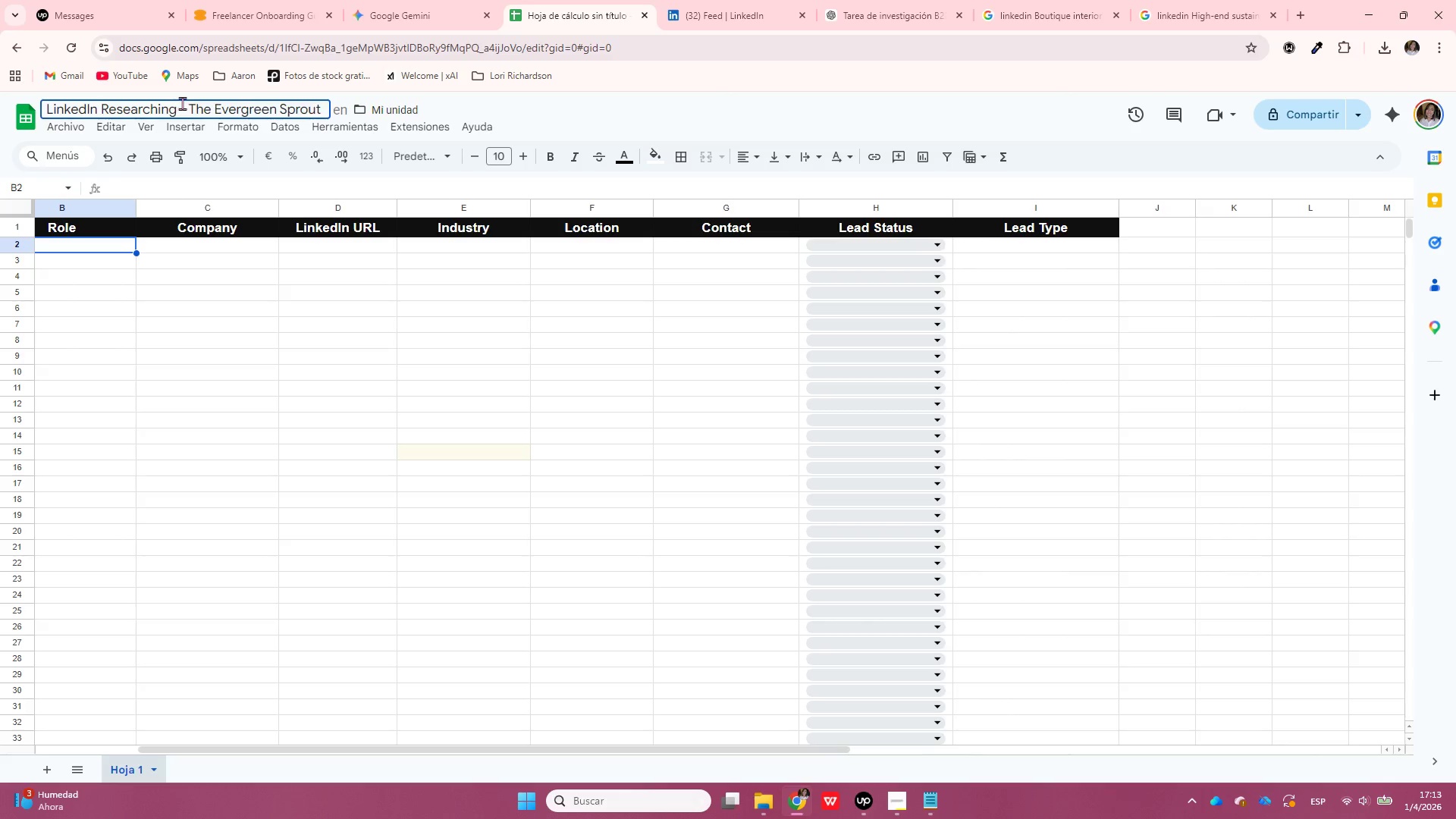 
key(Backspace)
 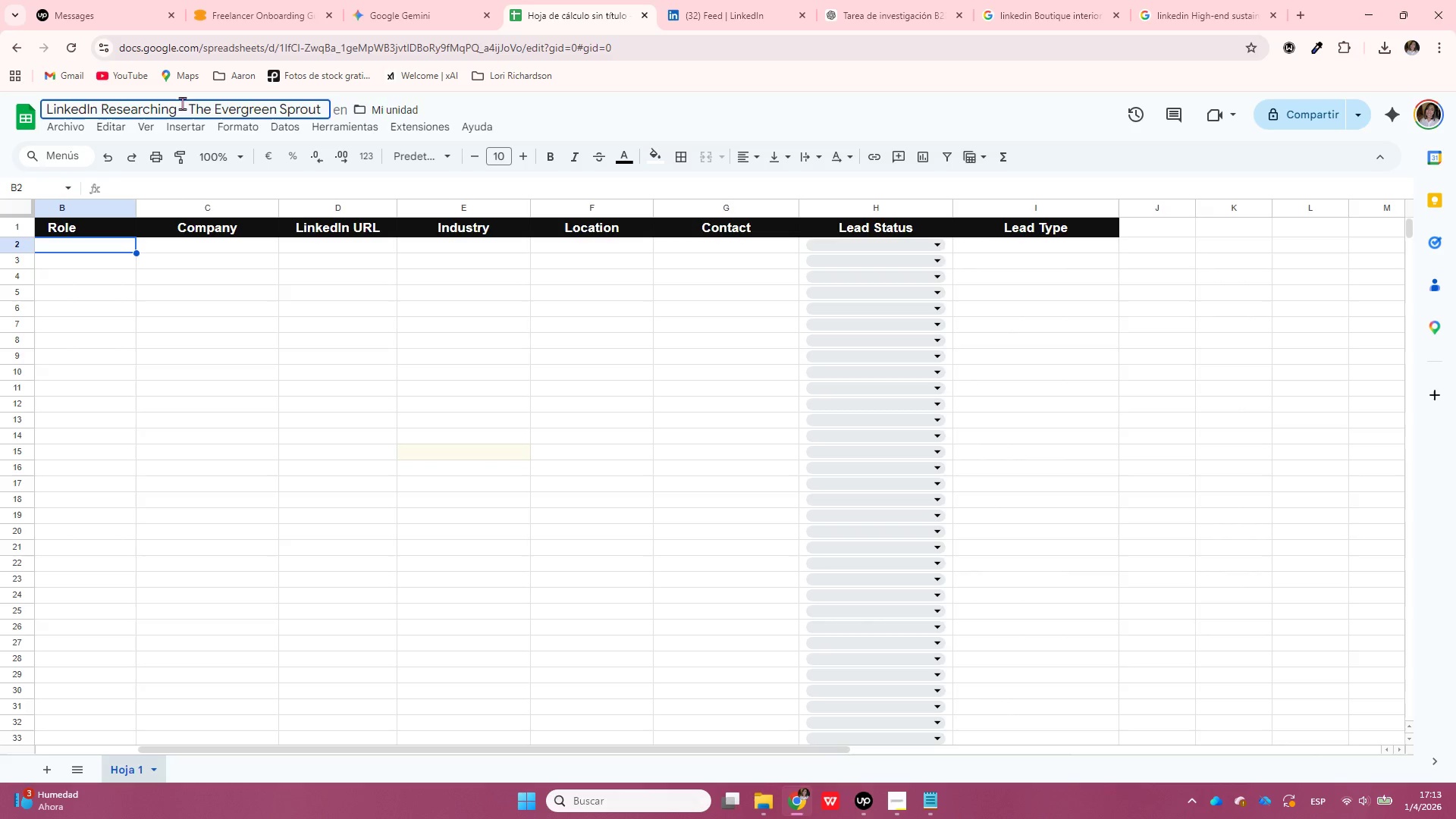 
key(Enter)
 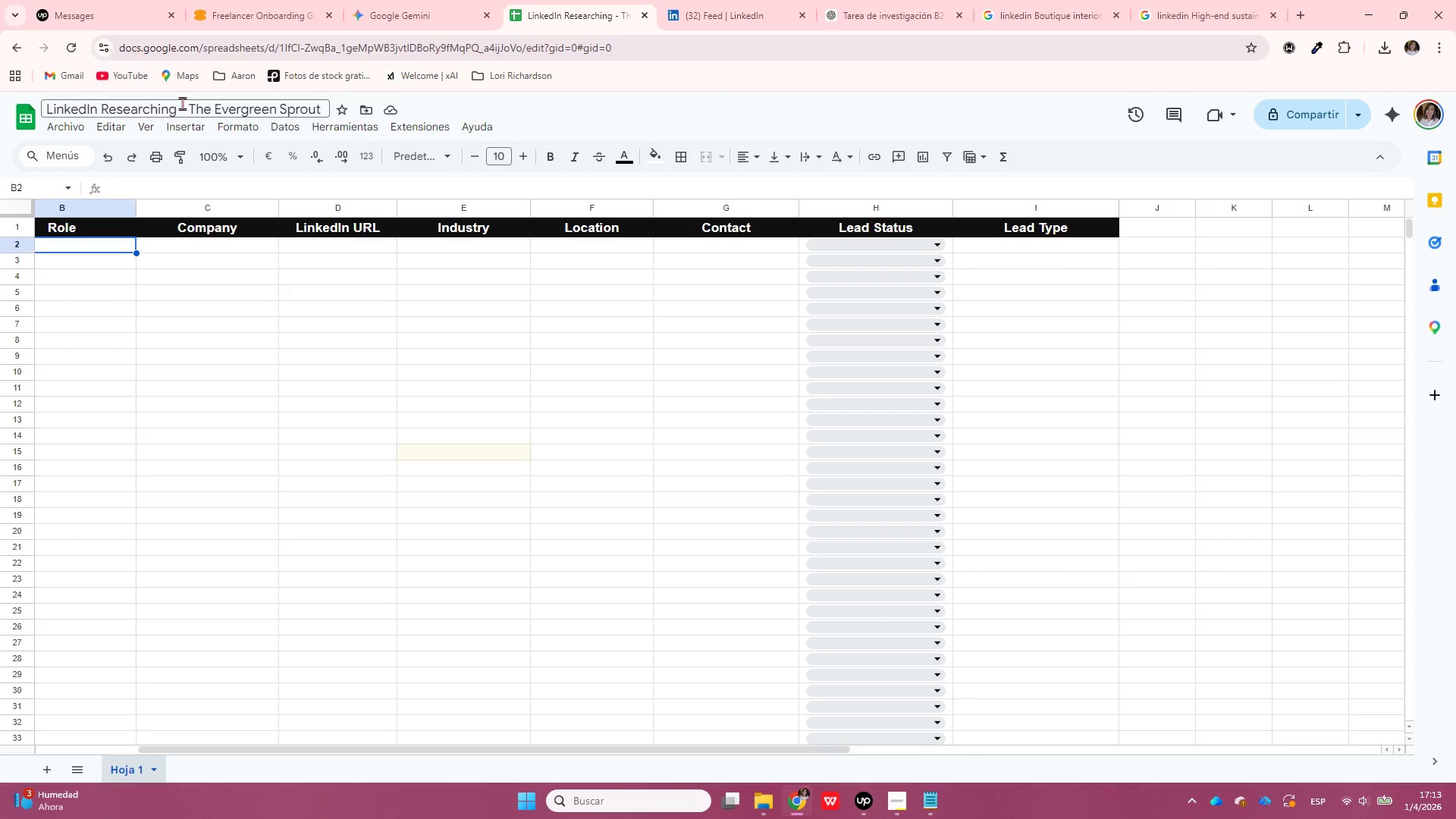 
wait(12.39)
 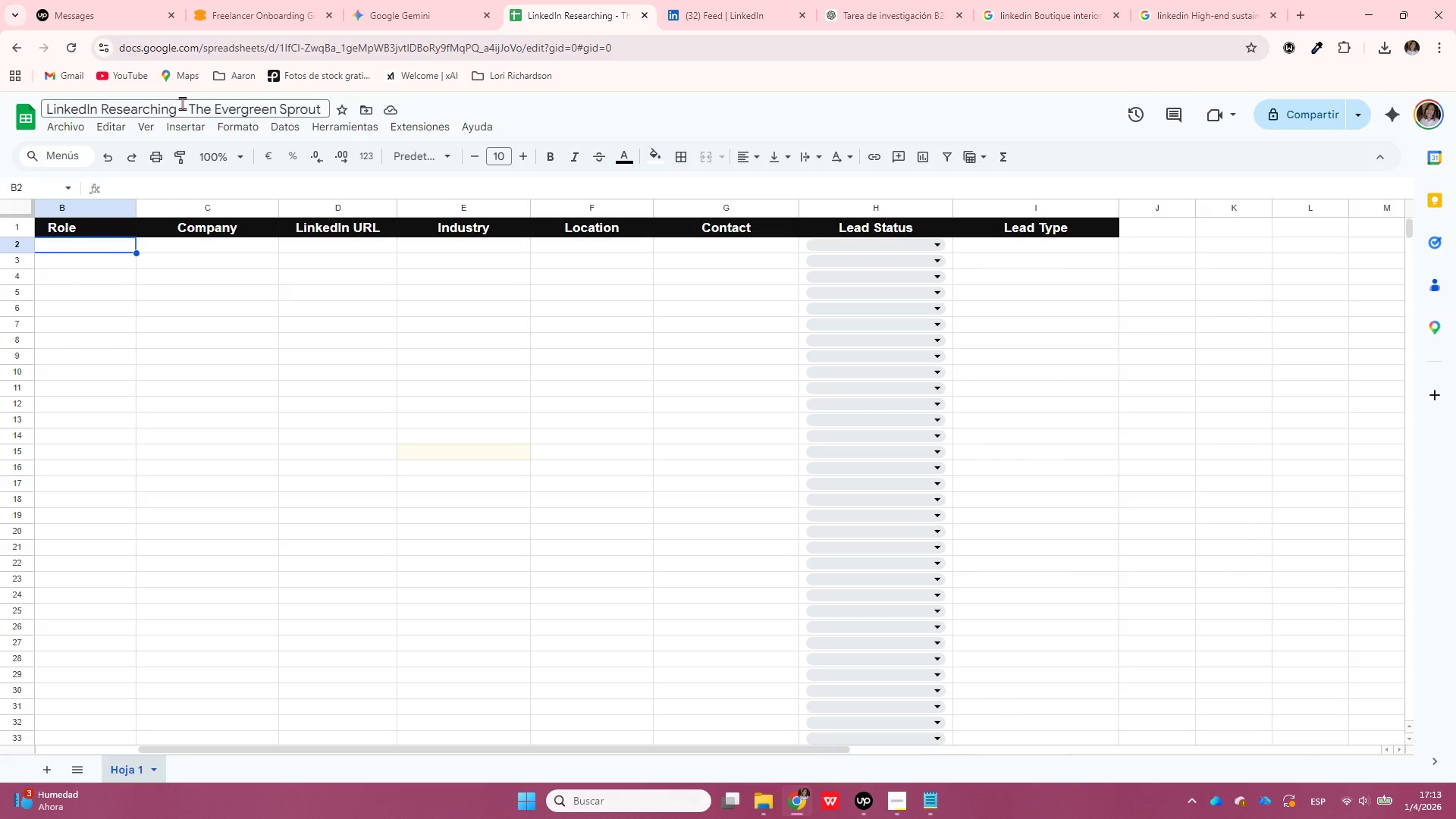 
left_click([1019, 208])
 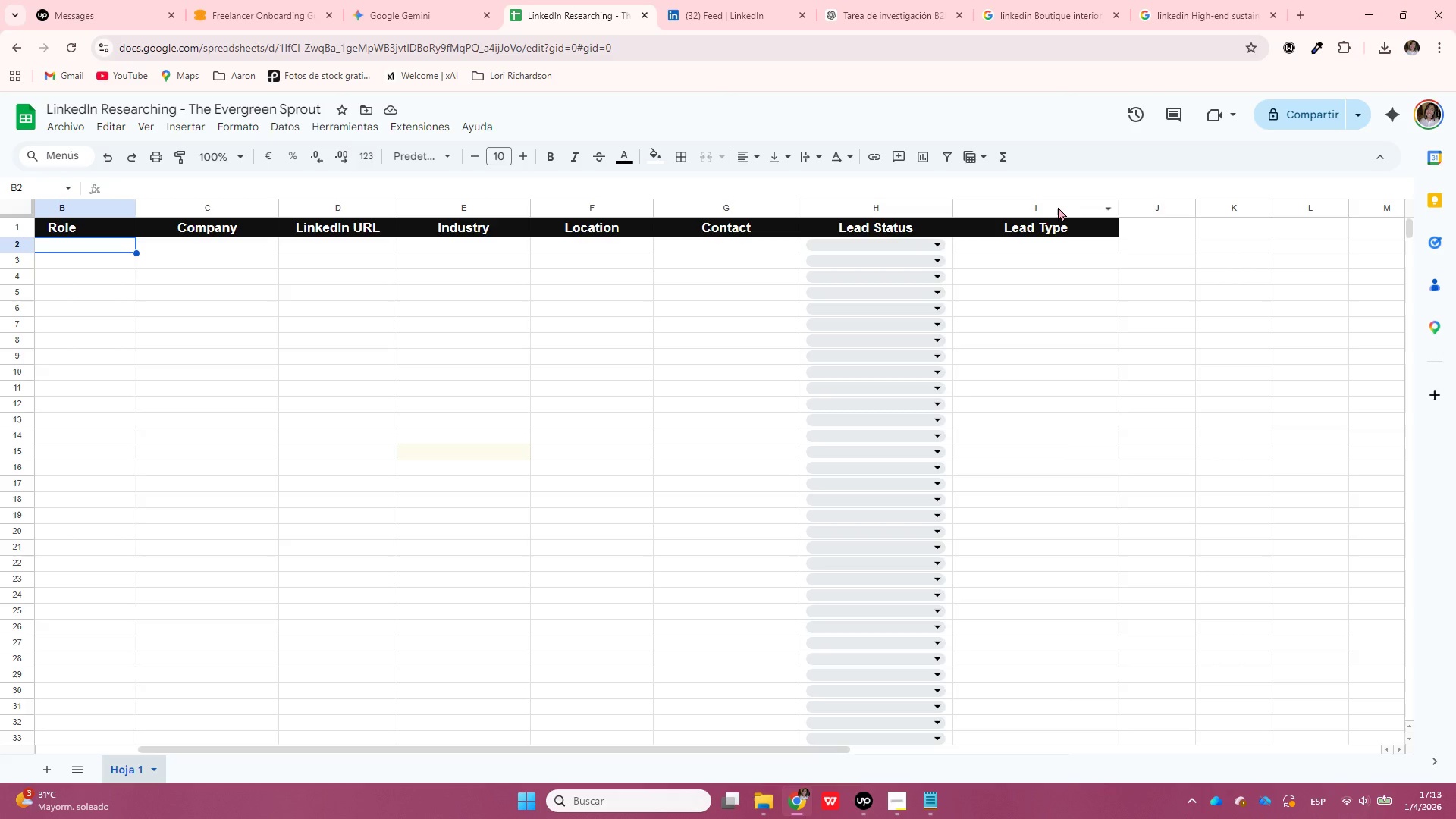 
left_click([1058, 207])
 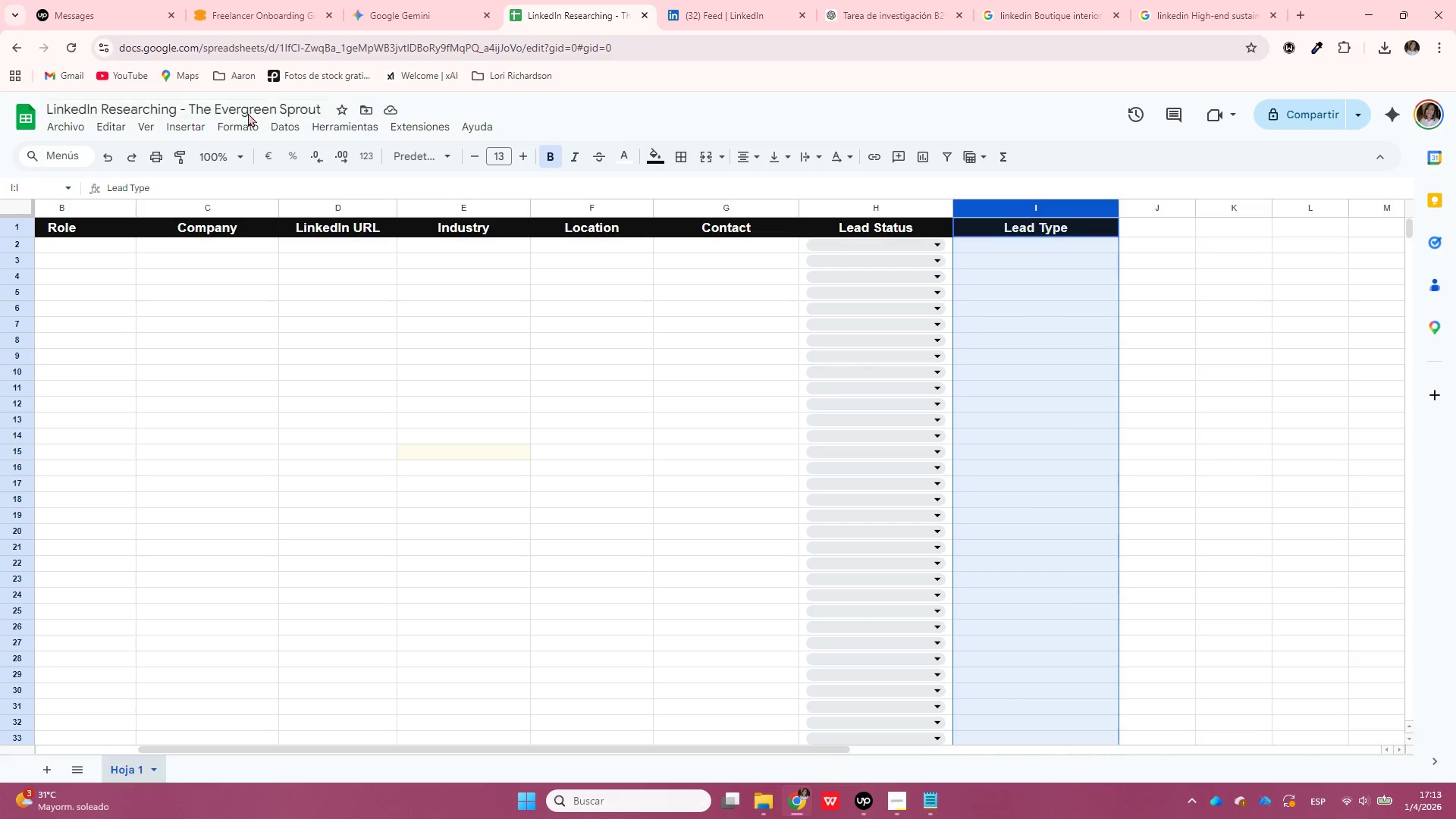 
left_click([176, 125])
 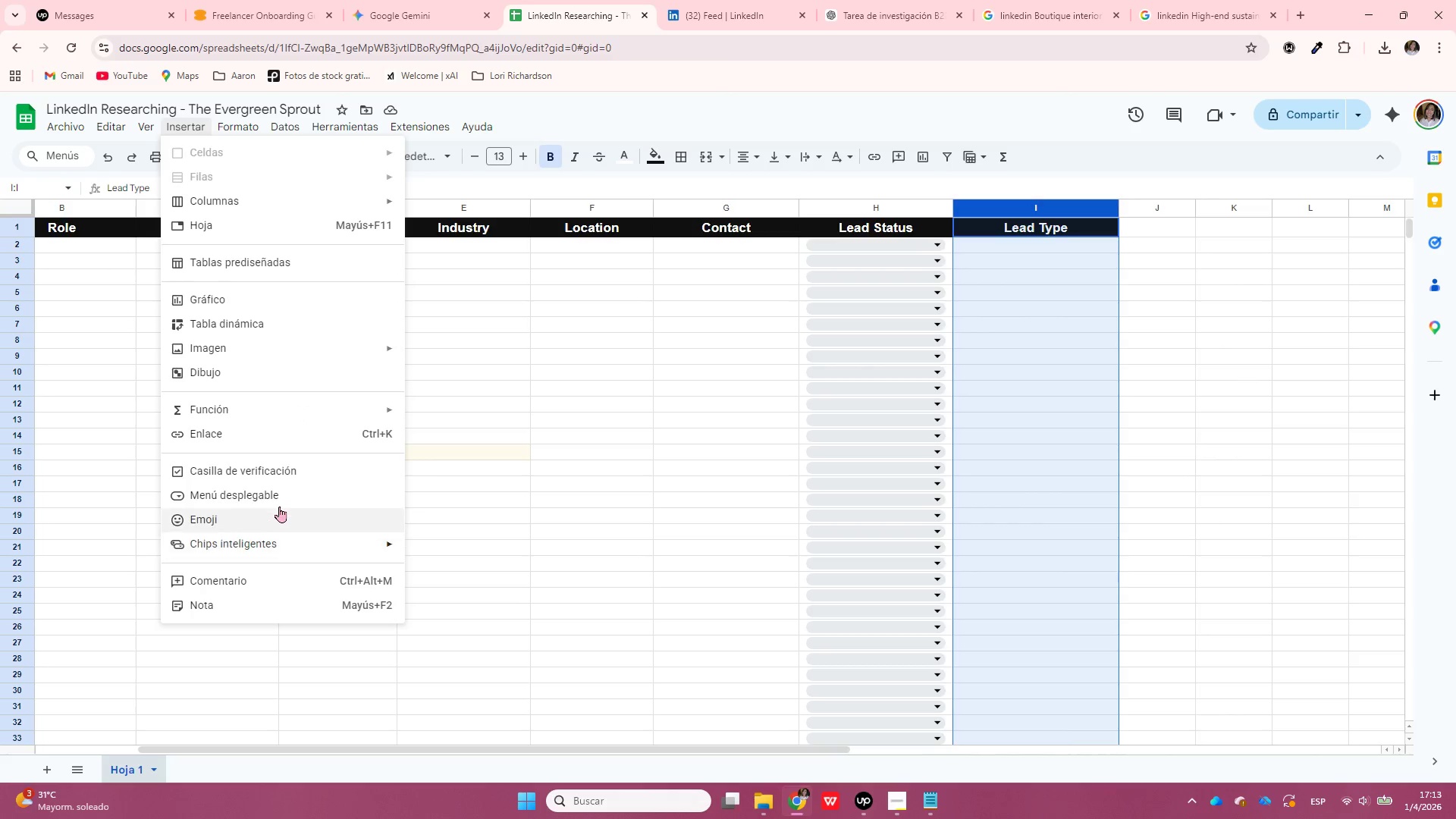 
left_click([277, 502])
 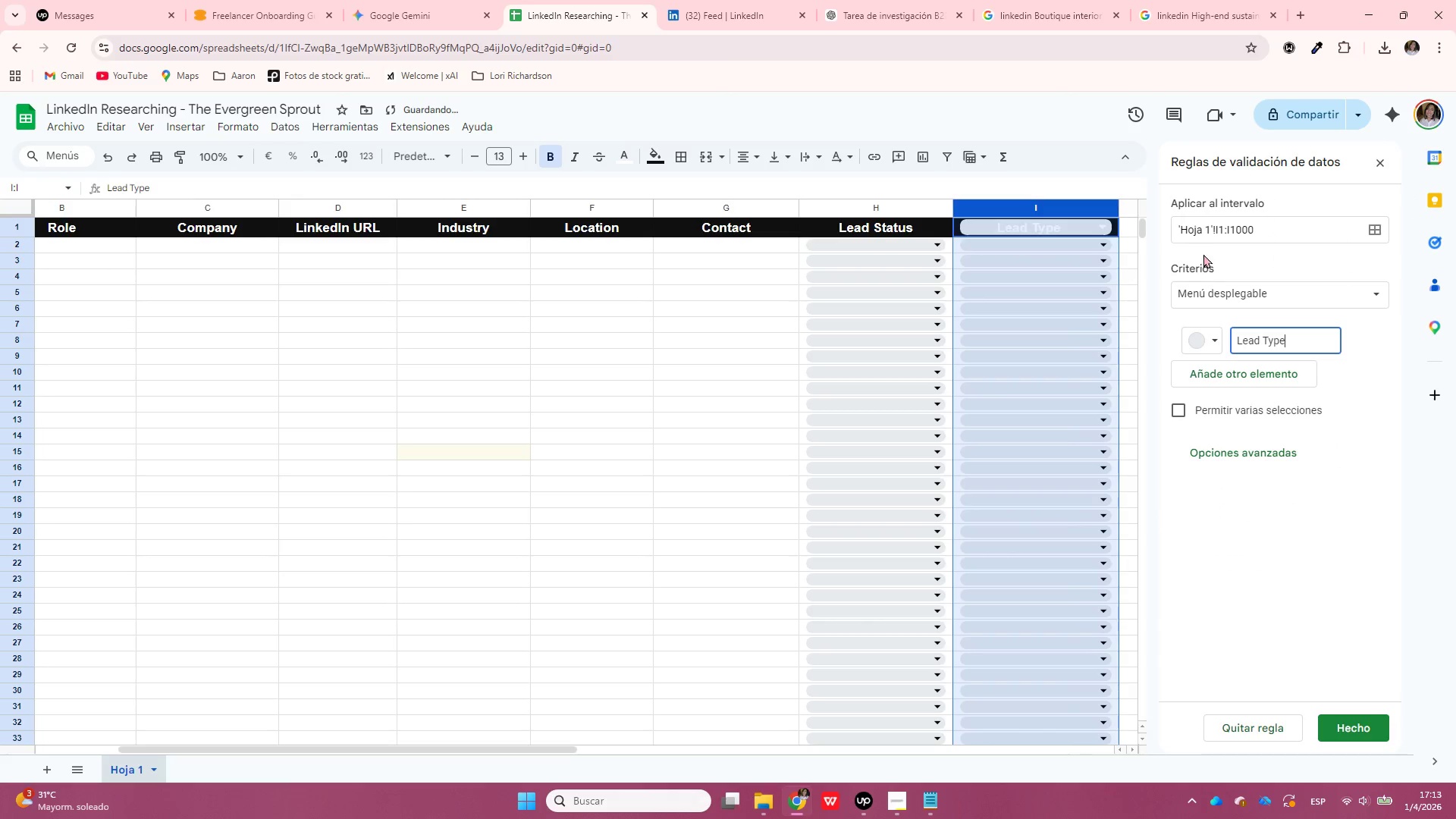 
left_click([1222, 227])
 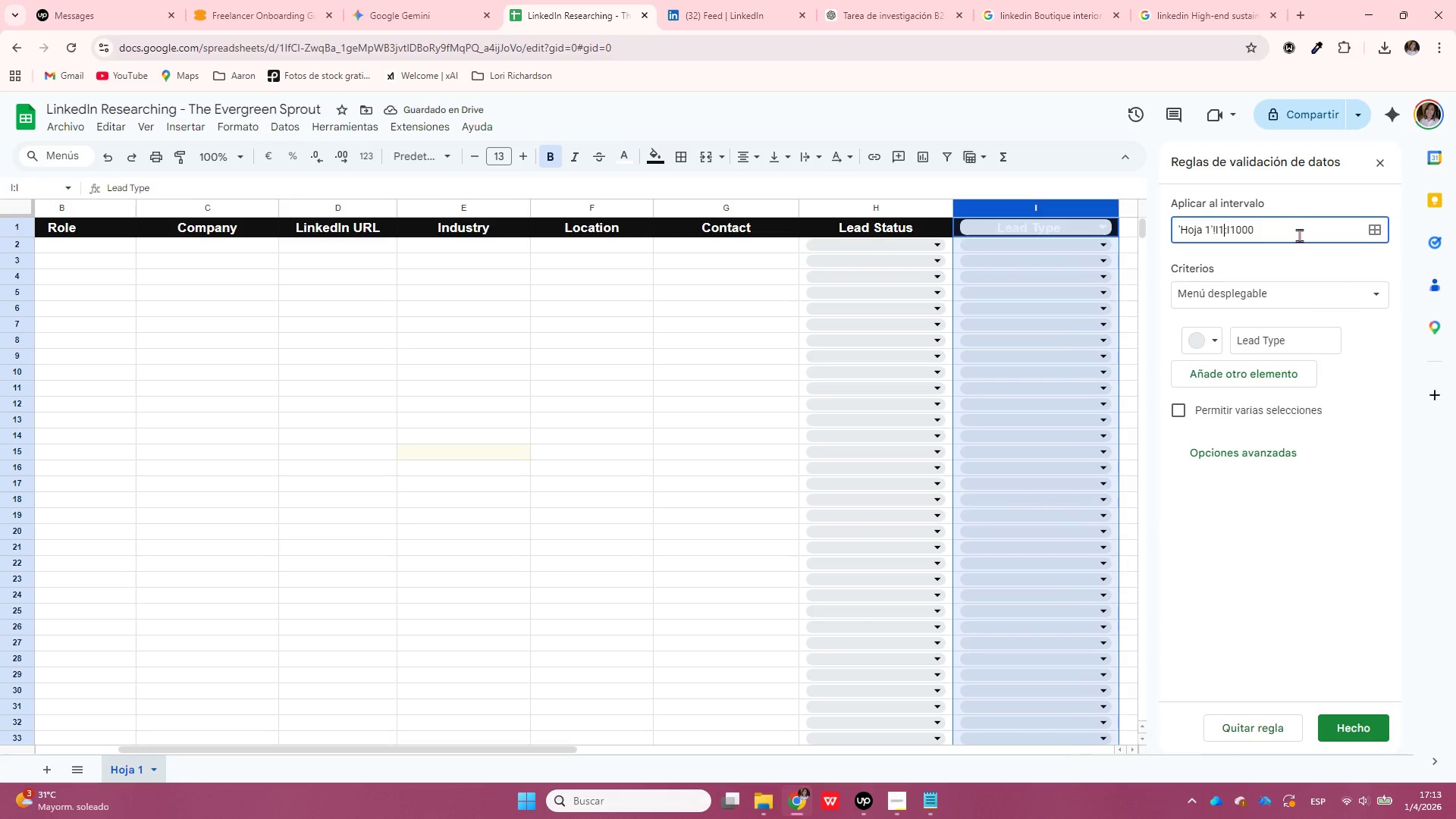 
key(Backspace)
 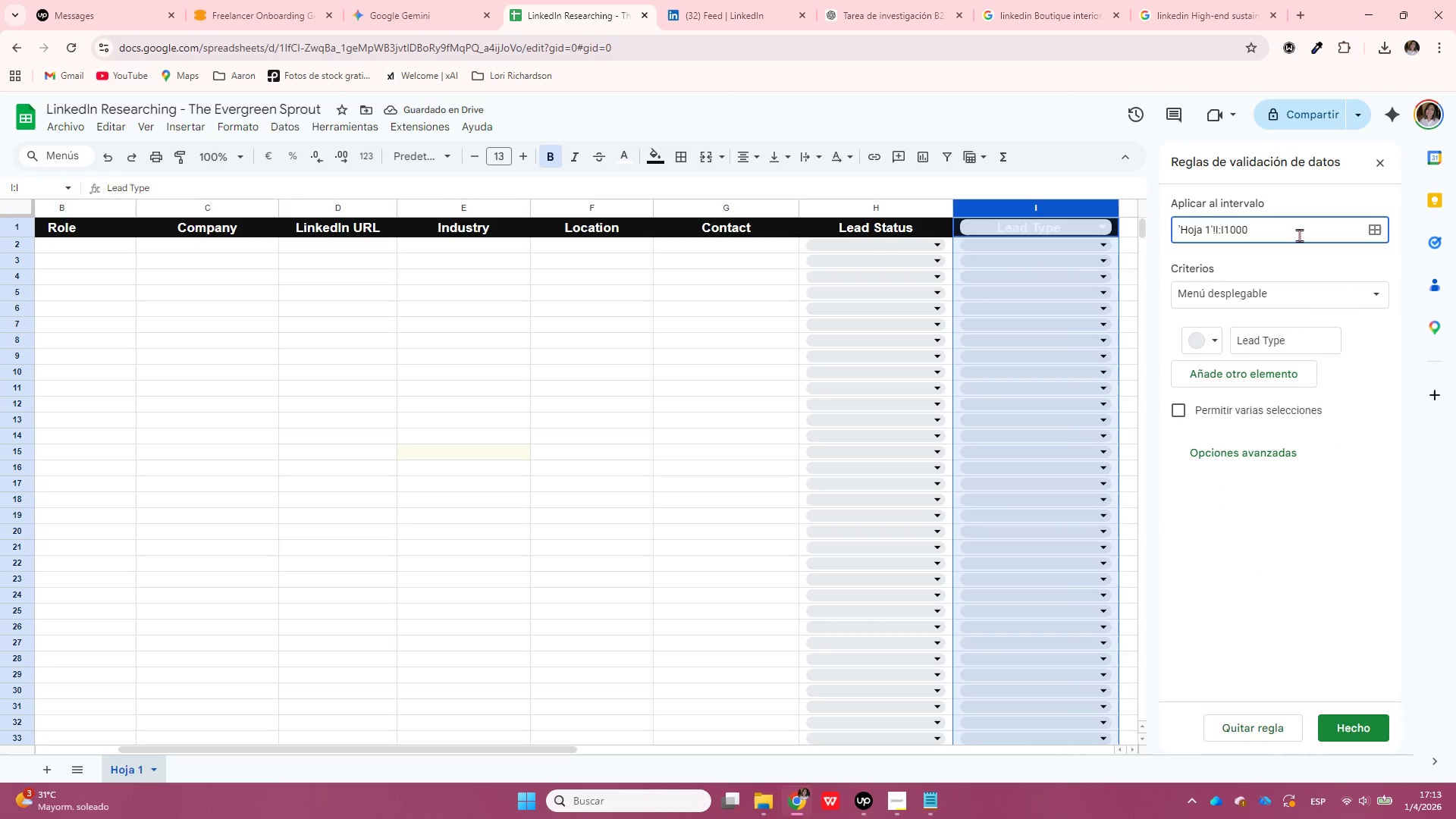 
key(2)
 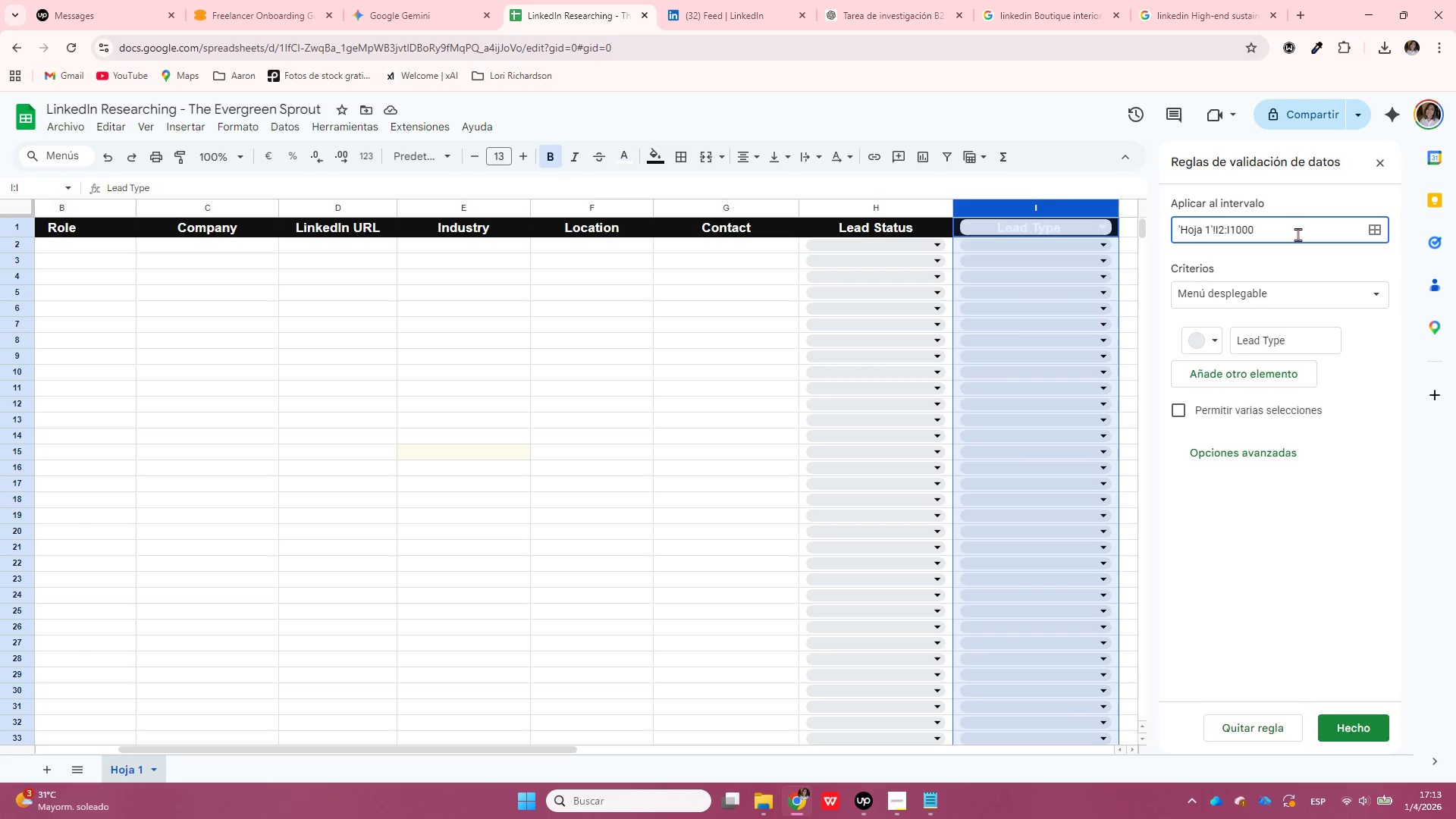 
left_click([1298, 235])
 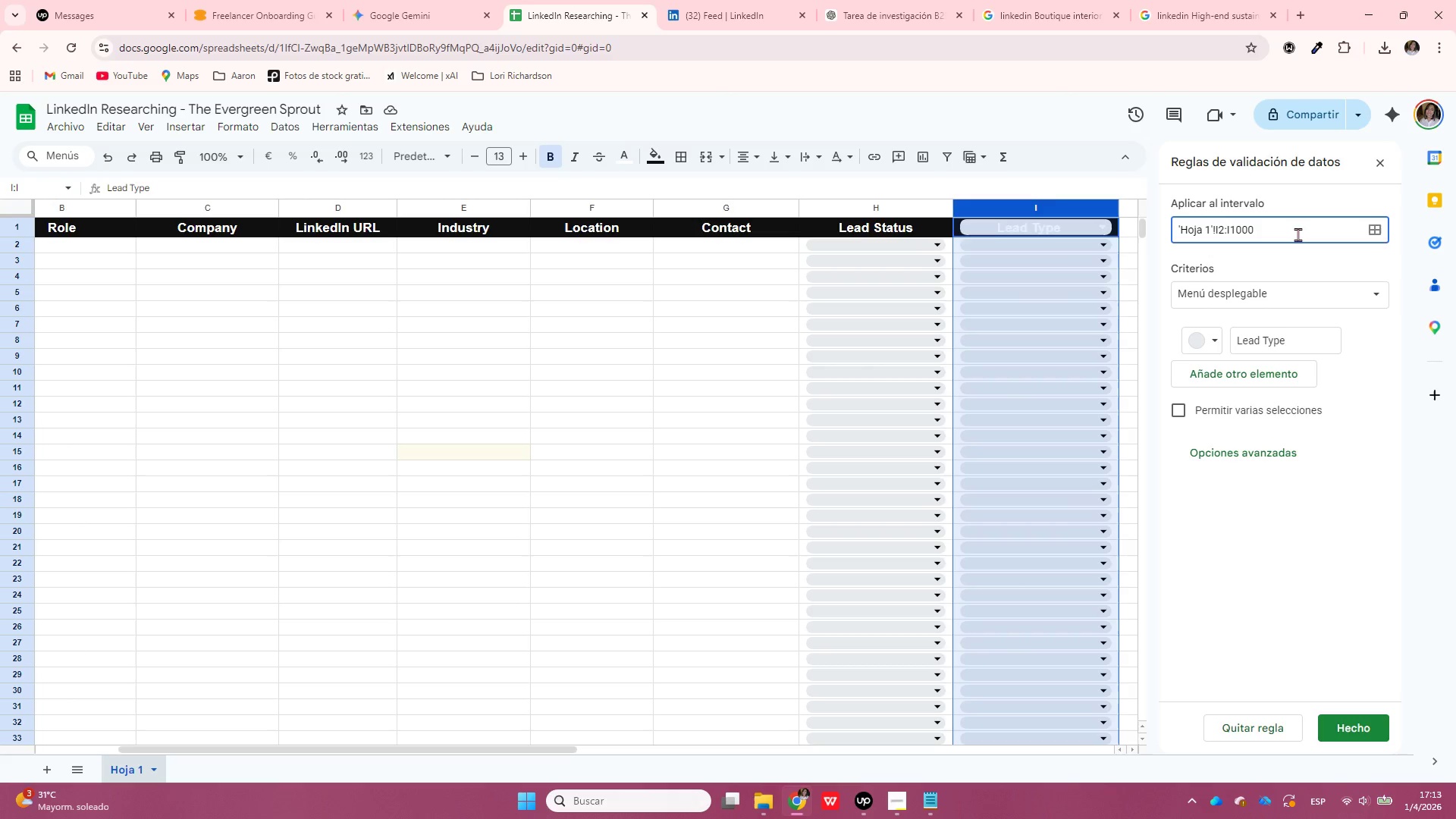 
key(Backspace)
key(Backspace)
key(Backspace)
key(Backspace)
type(41)
 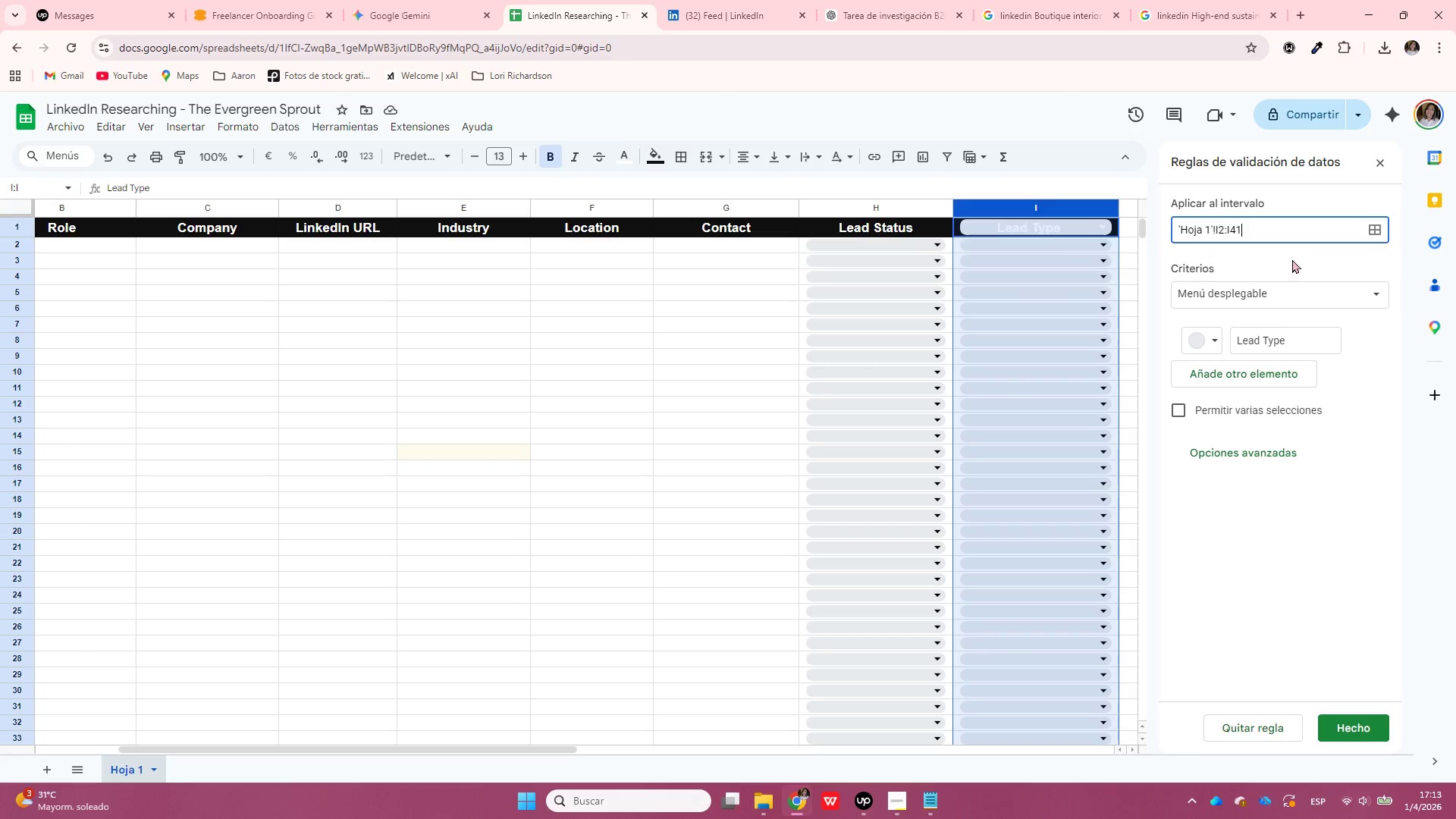 
left_click([1289, 297])
 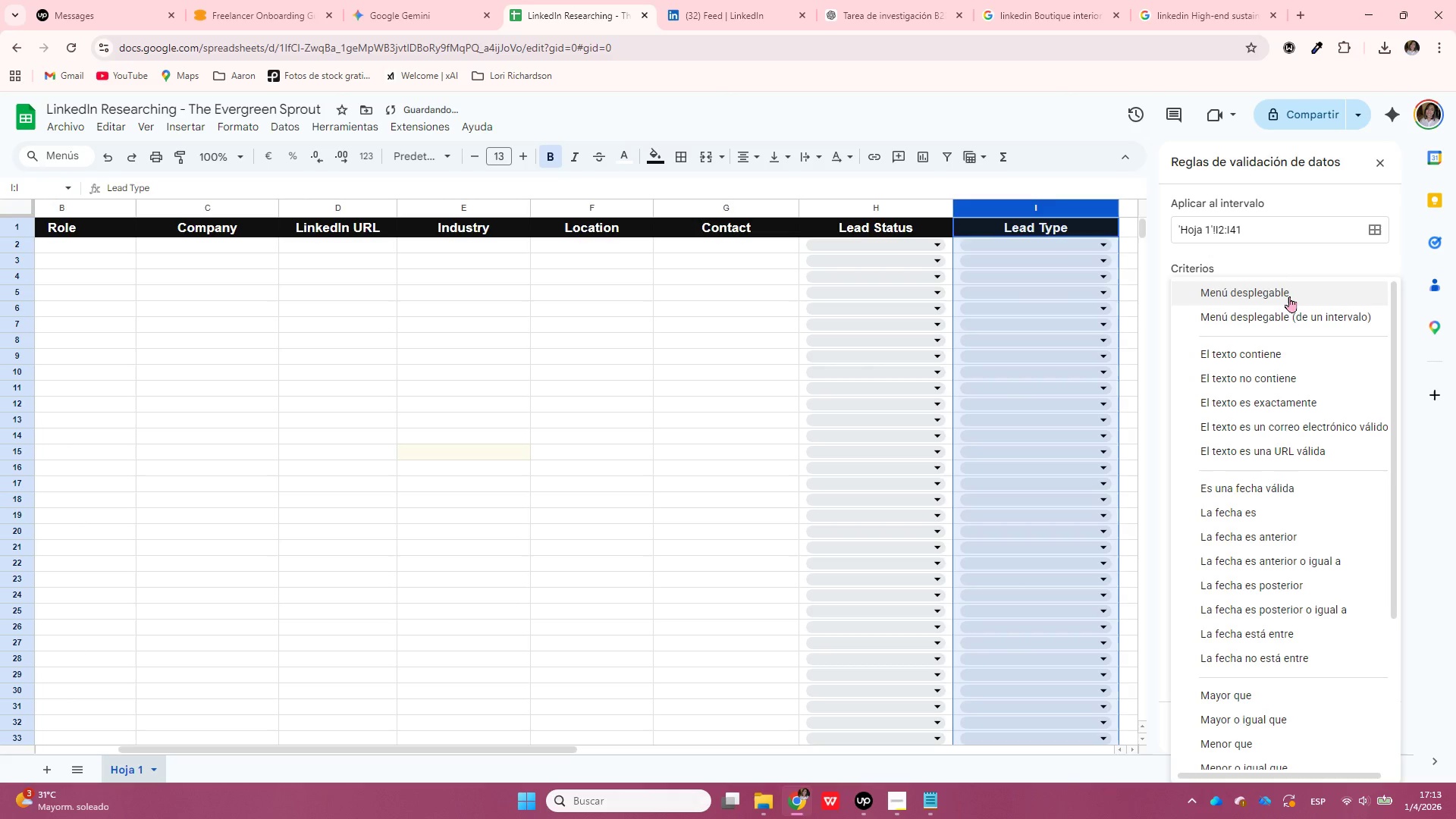 
left_click([1289, 297])
 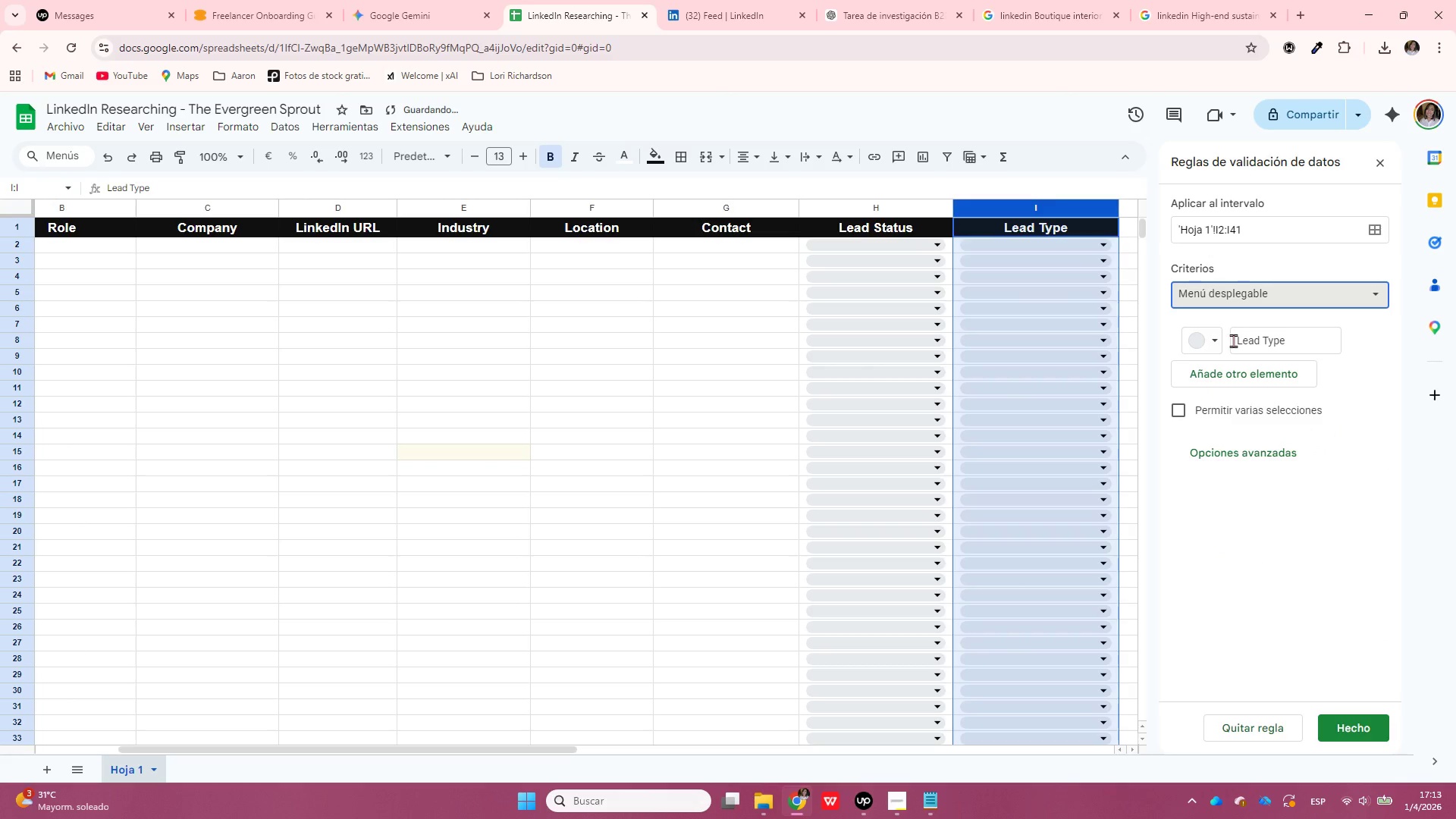 
left_click([1266, 341])
 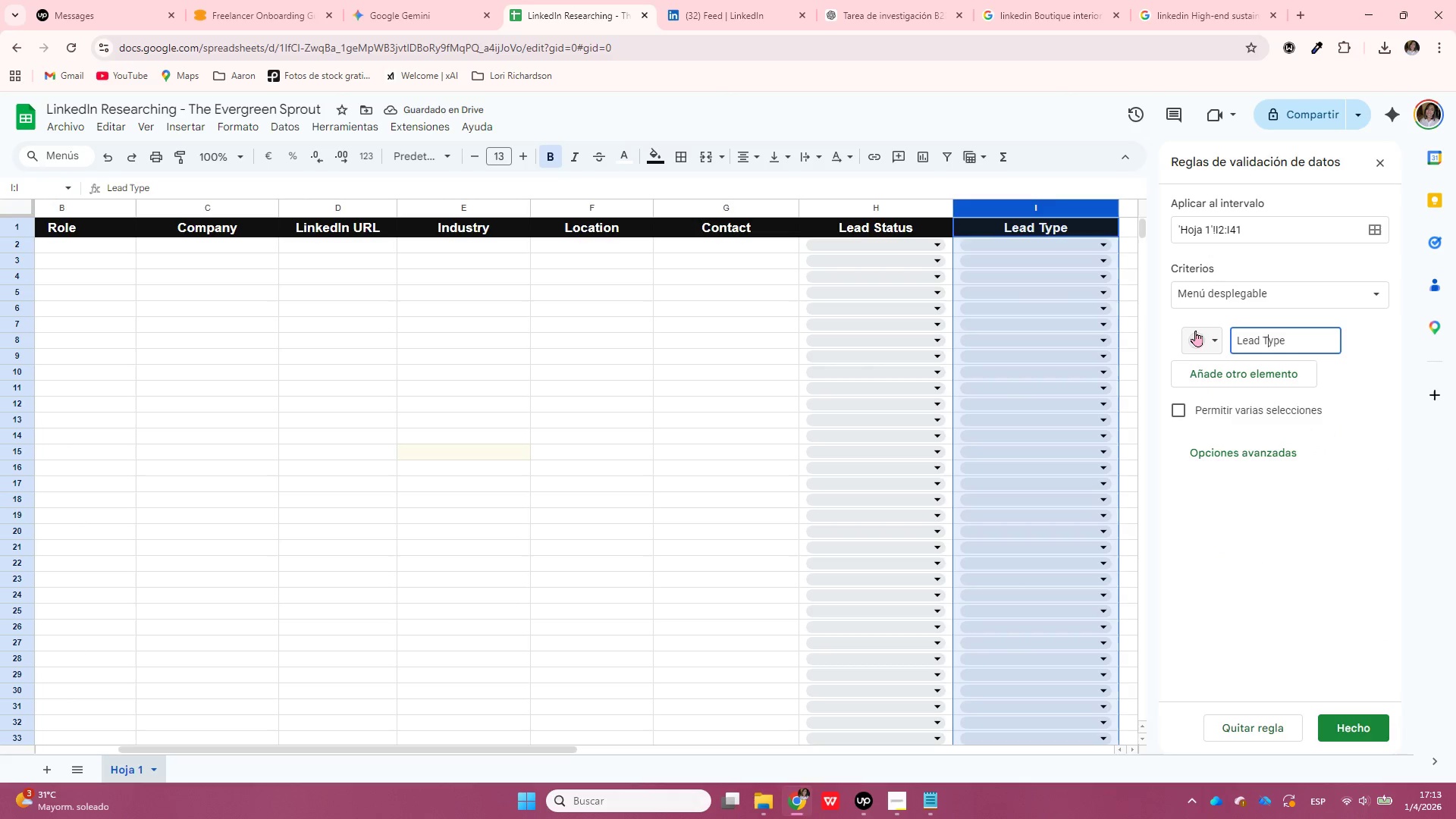 
left_click([1197, 331])
 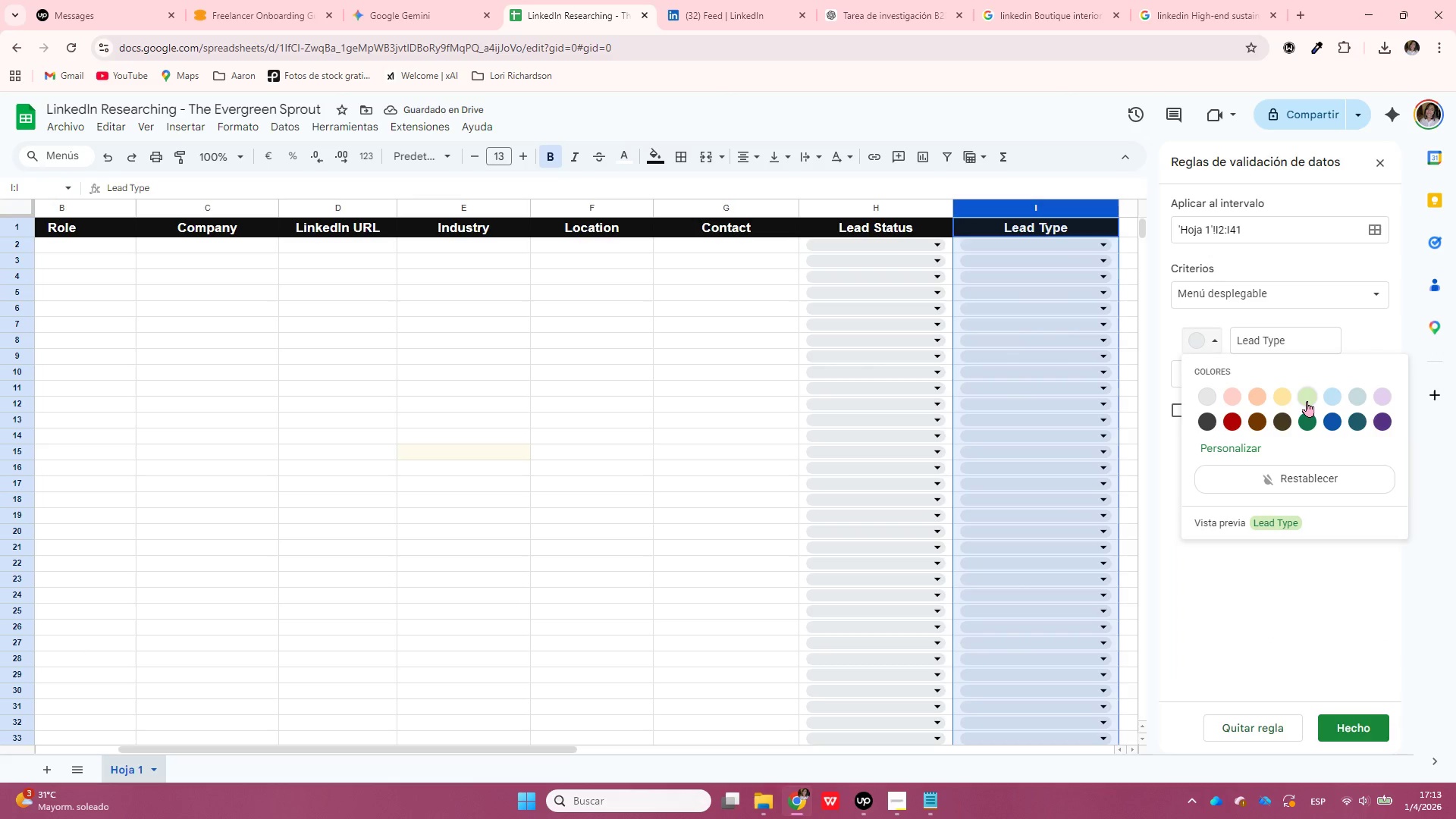 
left_click([1307, 401])
 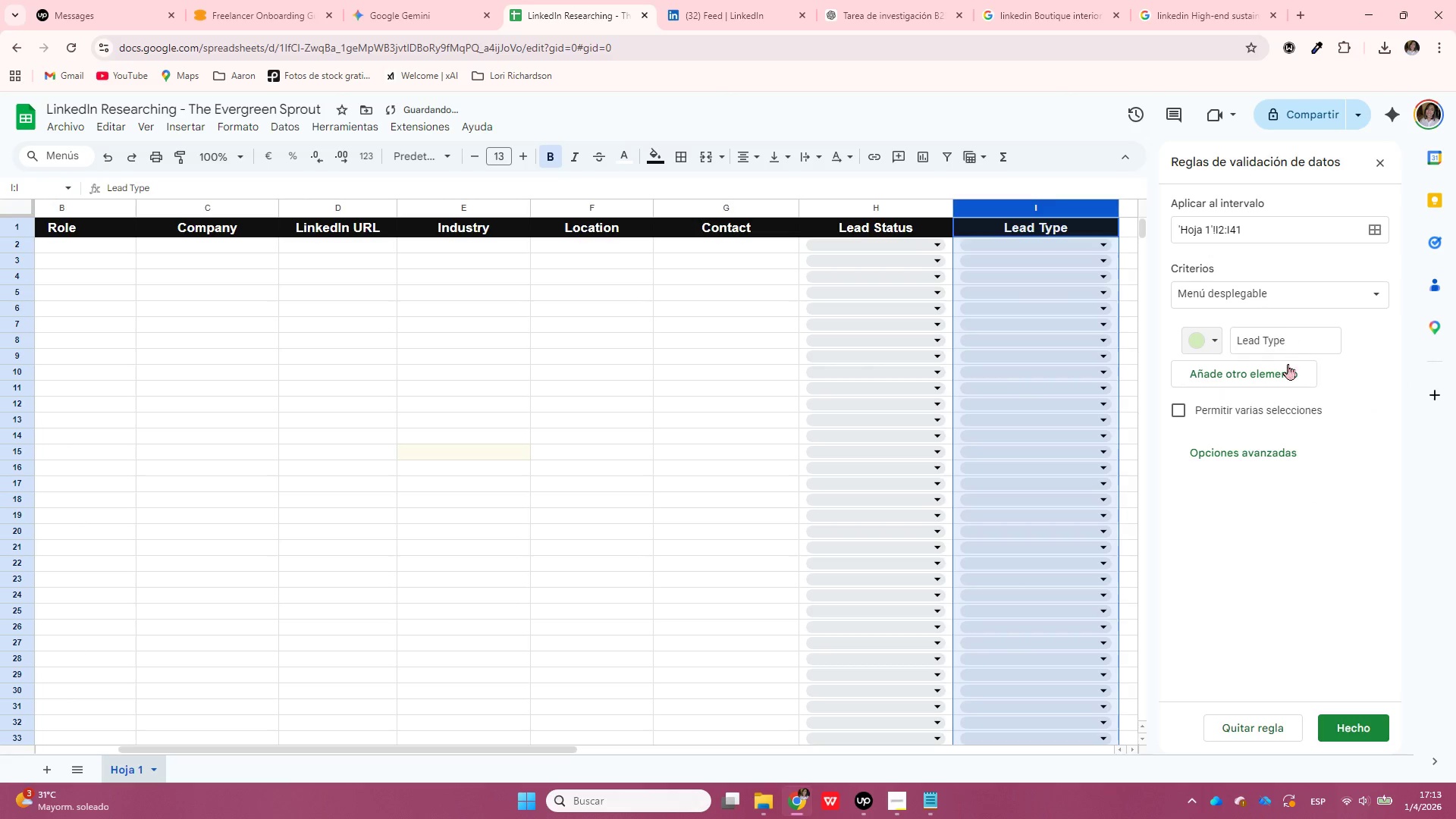 
left_click([1285, 369])
 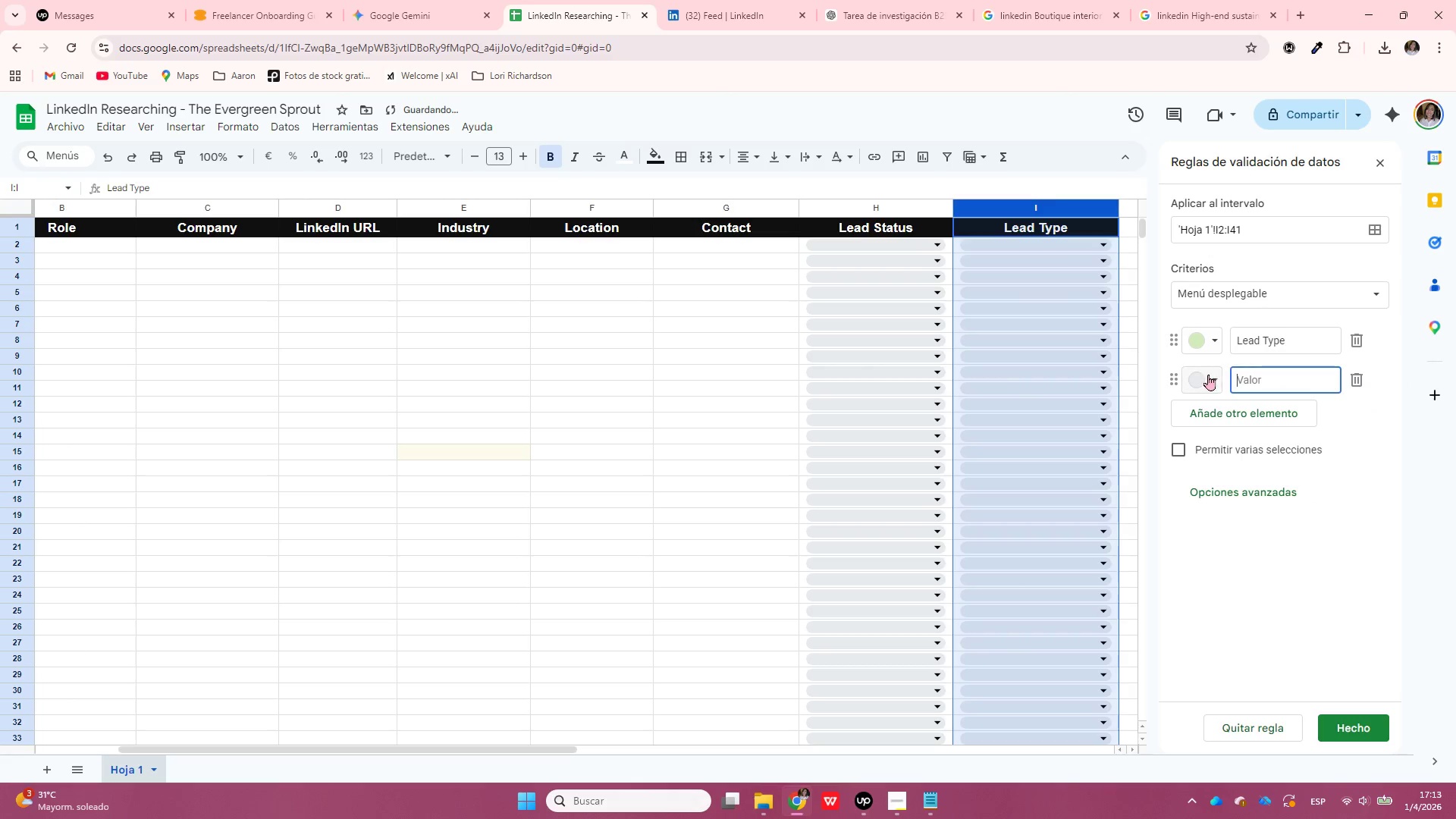 
left_click([1208, 376])
 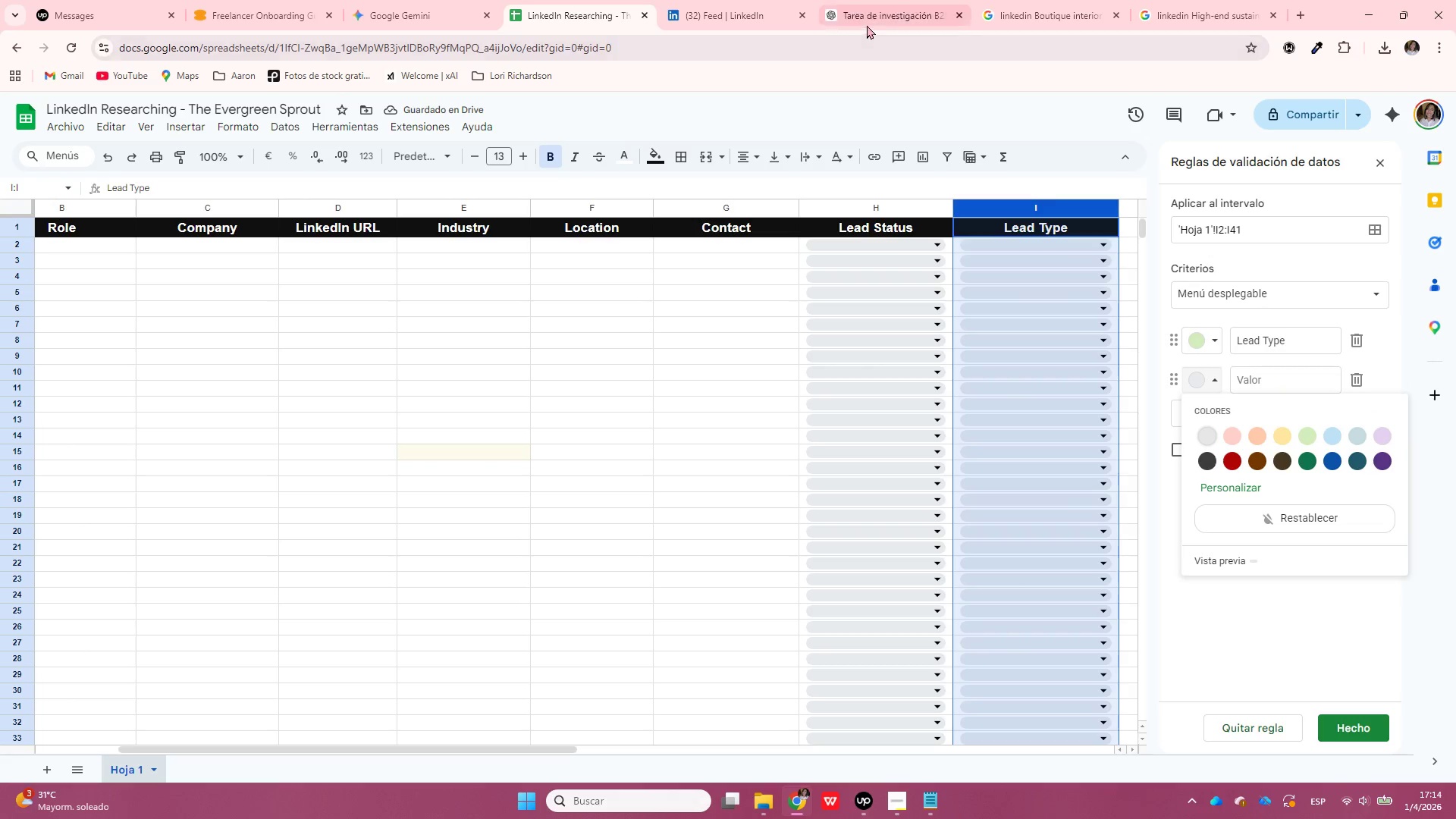 
left_click([1031, 0])
 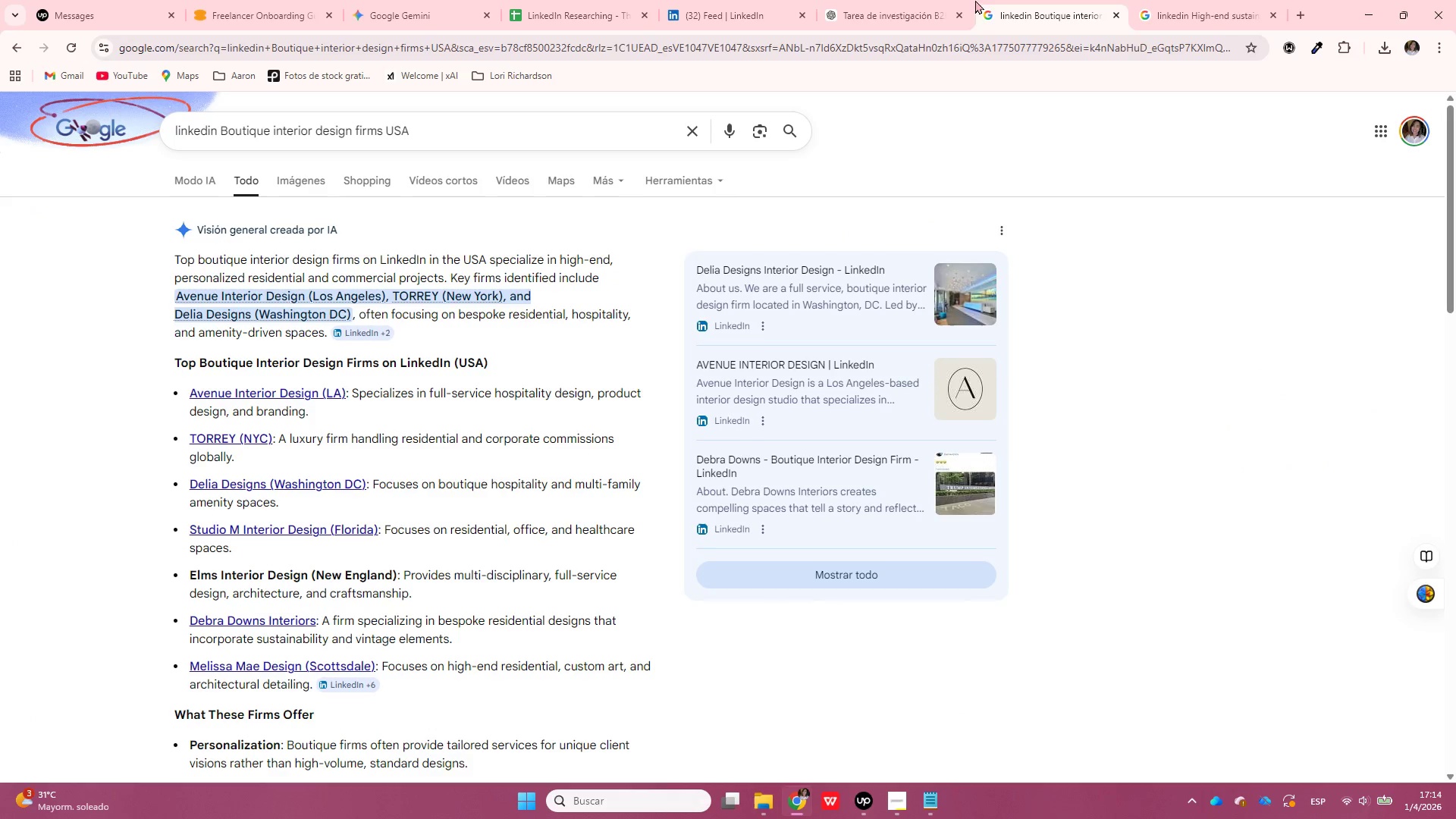 
left_click([899, 0])
 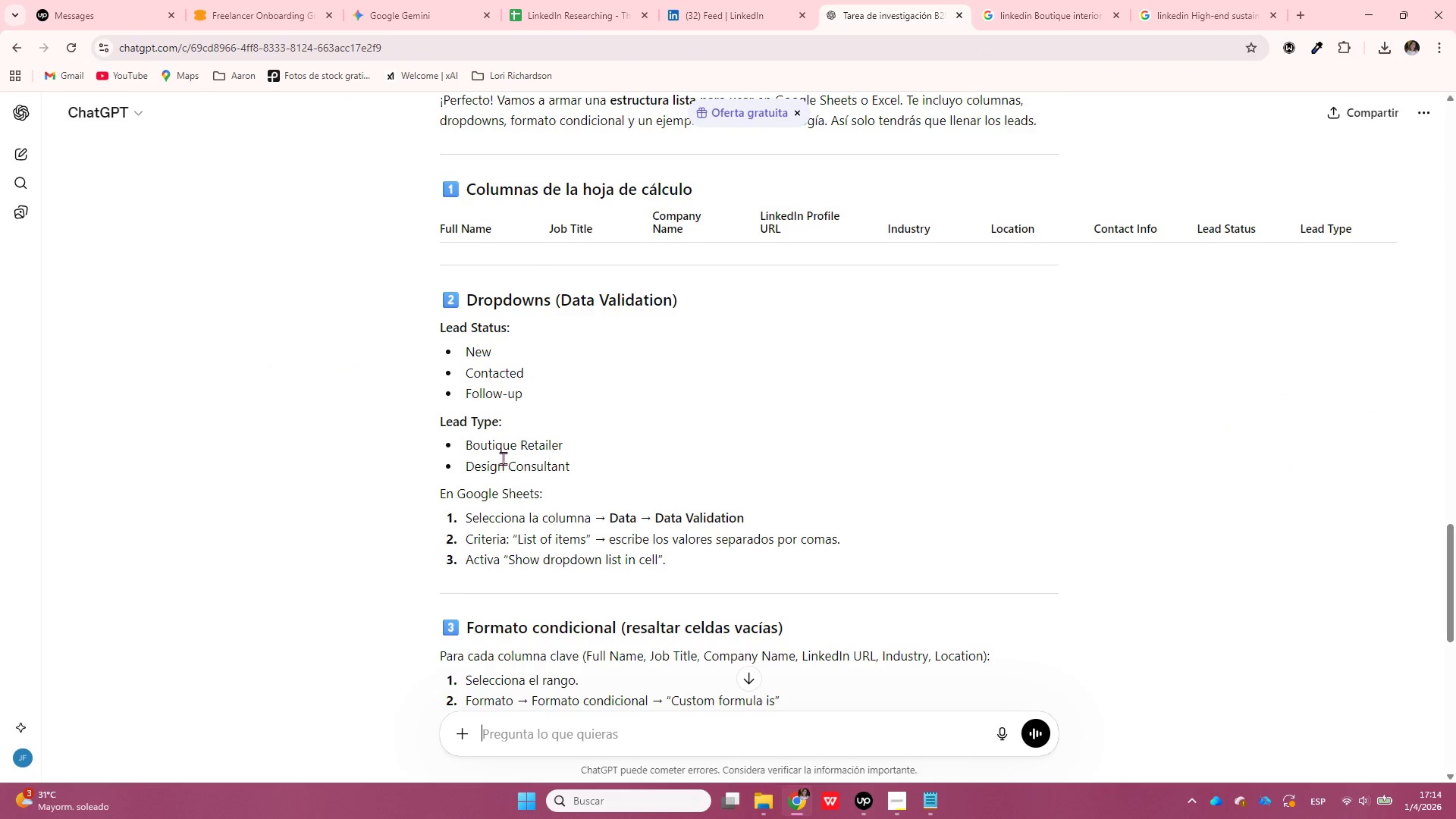 
left_click_drag(start_coordinate=[463, 447], to_coordinate=[607, 450])
 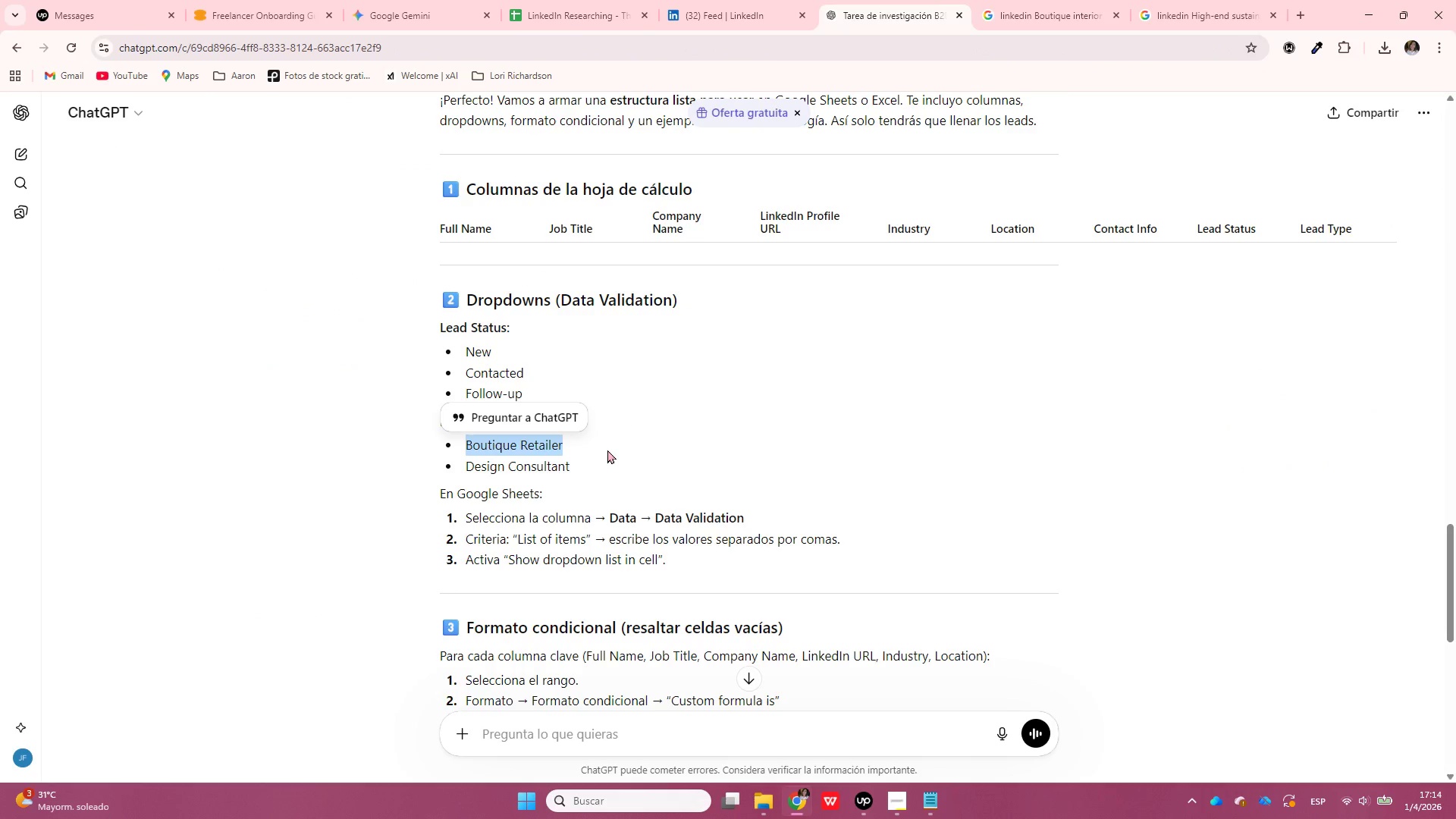 
key(Control+ControlLeft)
 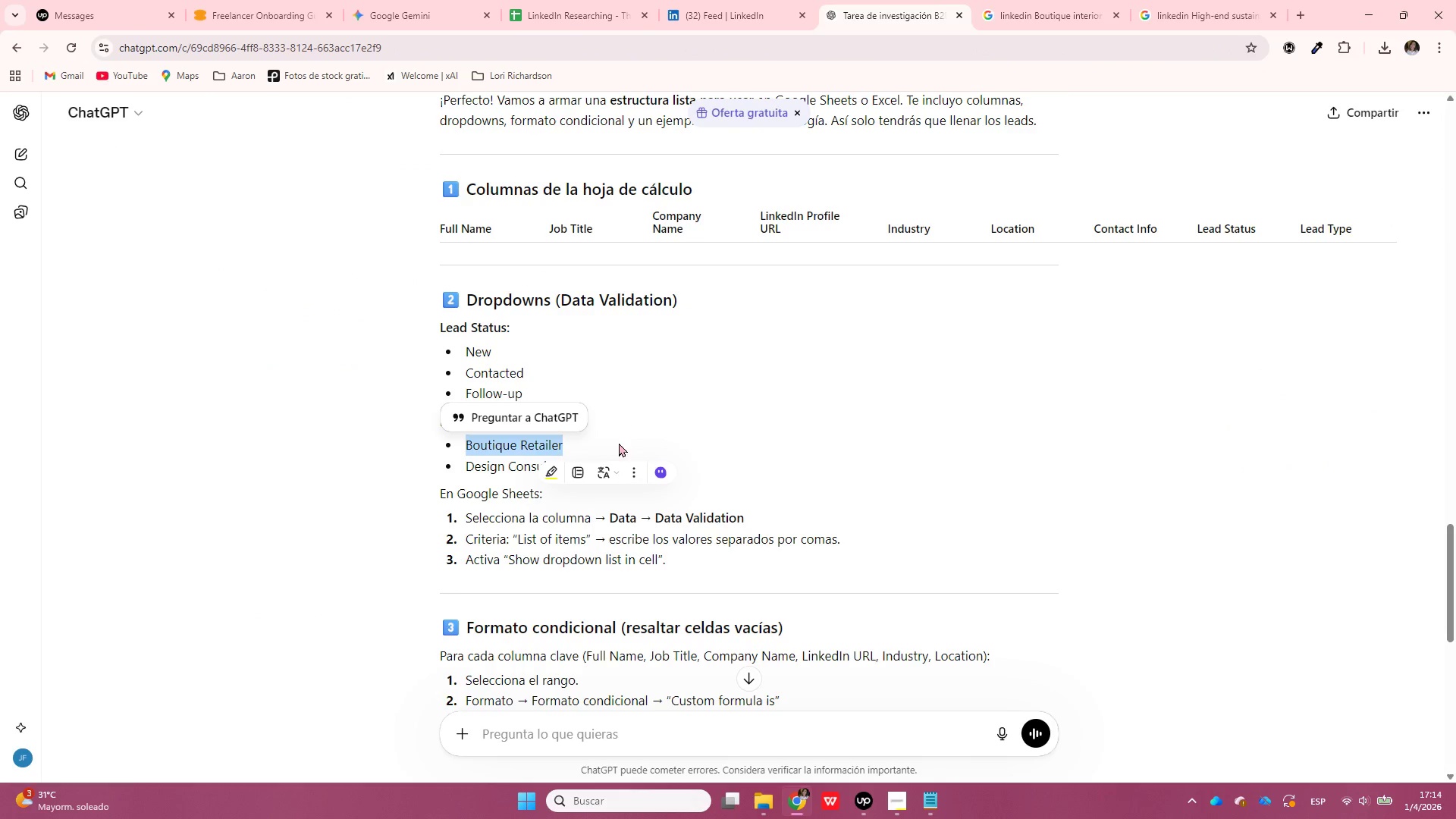 
key(Control+C)
 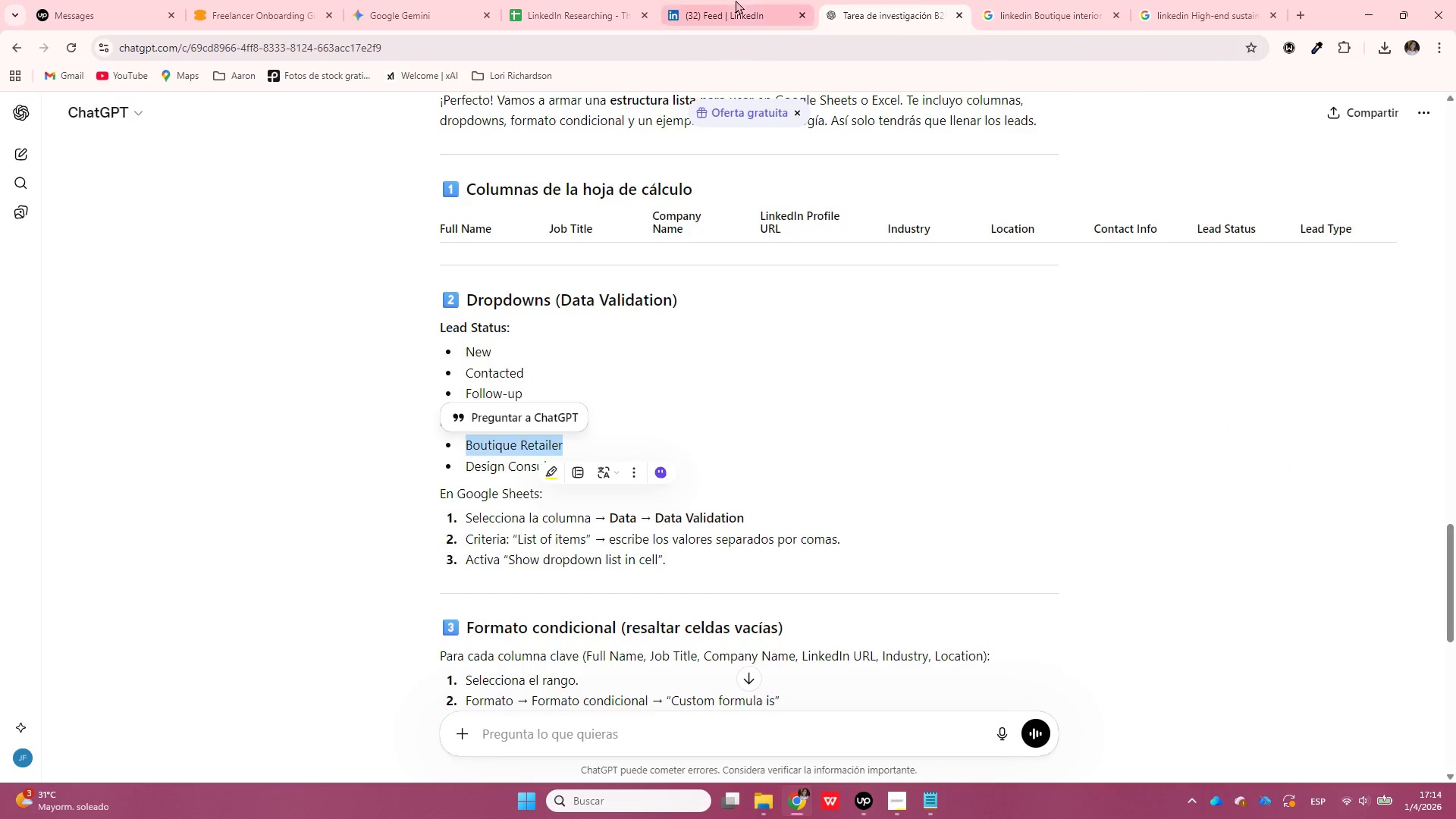 
left_click([736, 0])
 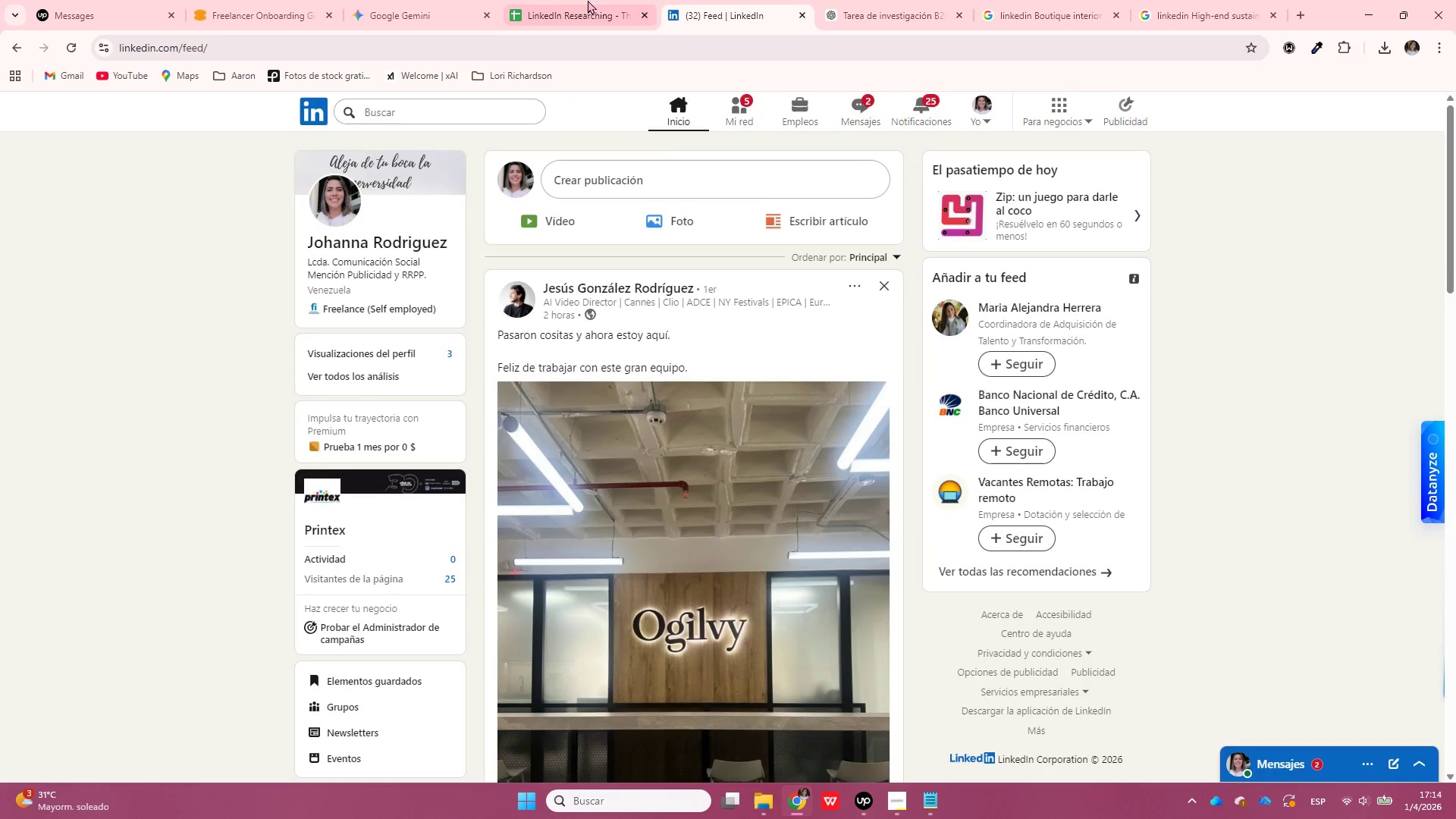 
left_click([569, 0])
 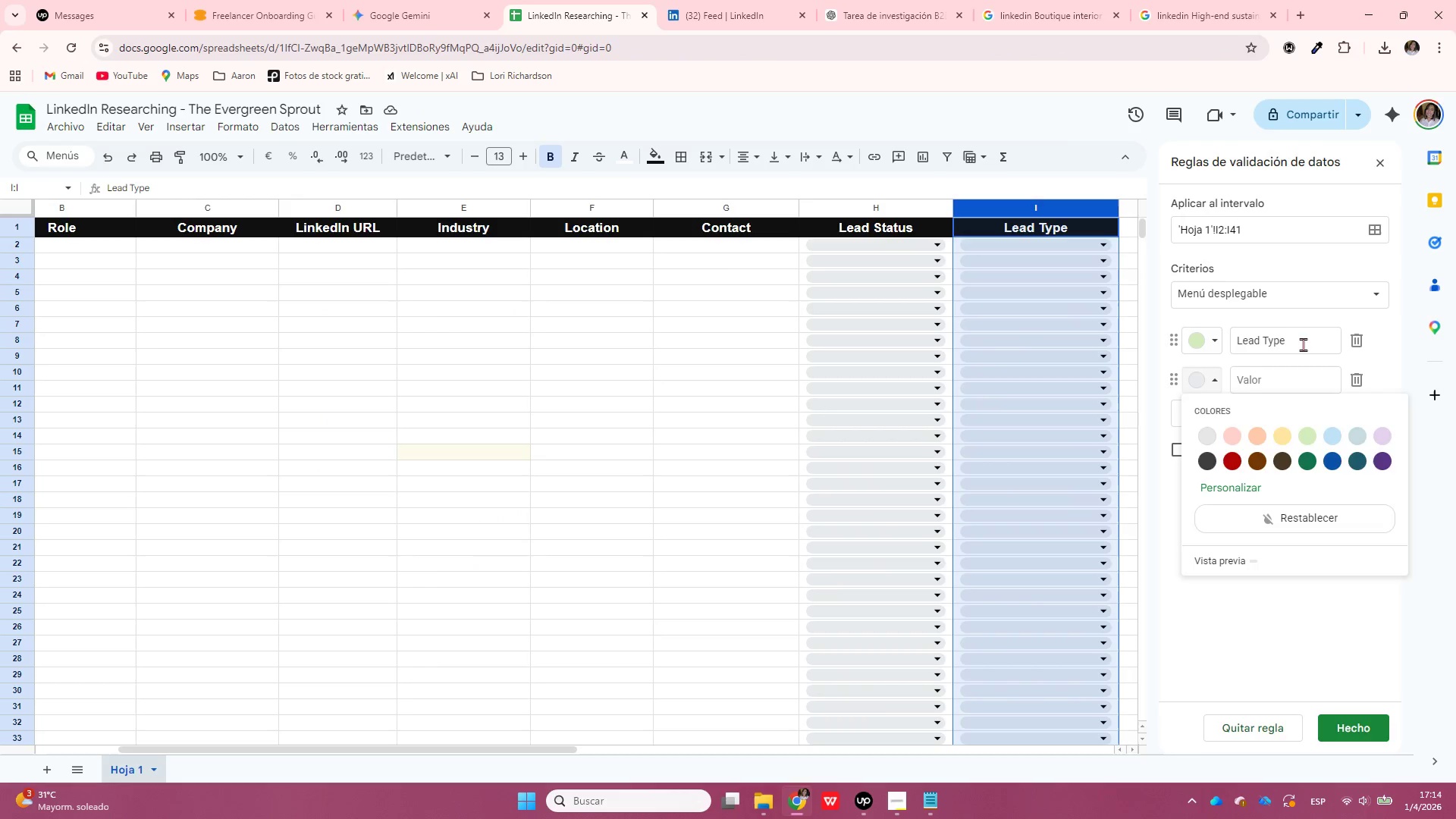 
double_click([1304, 345])
 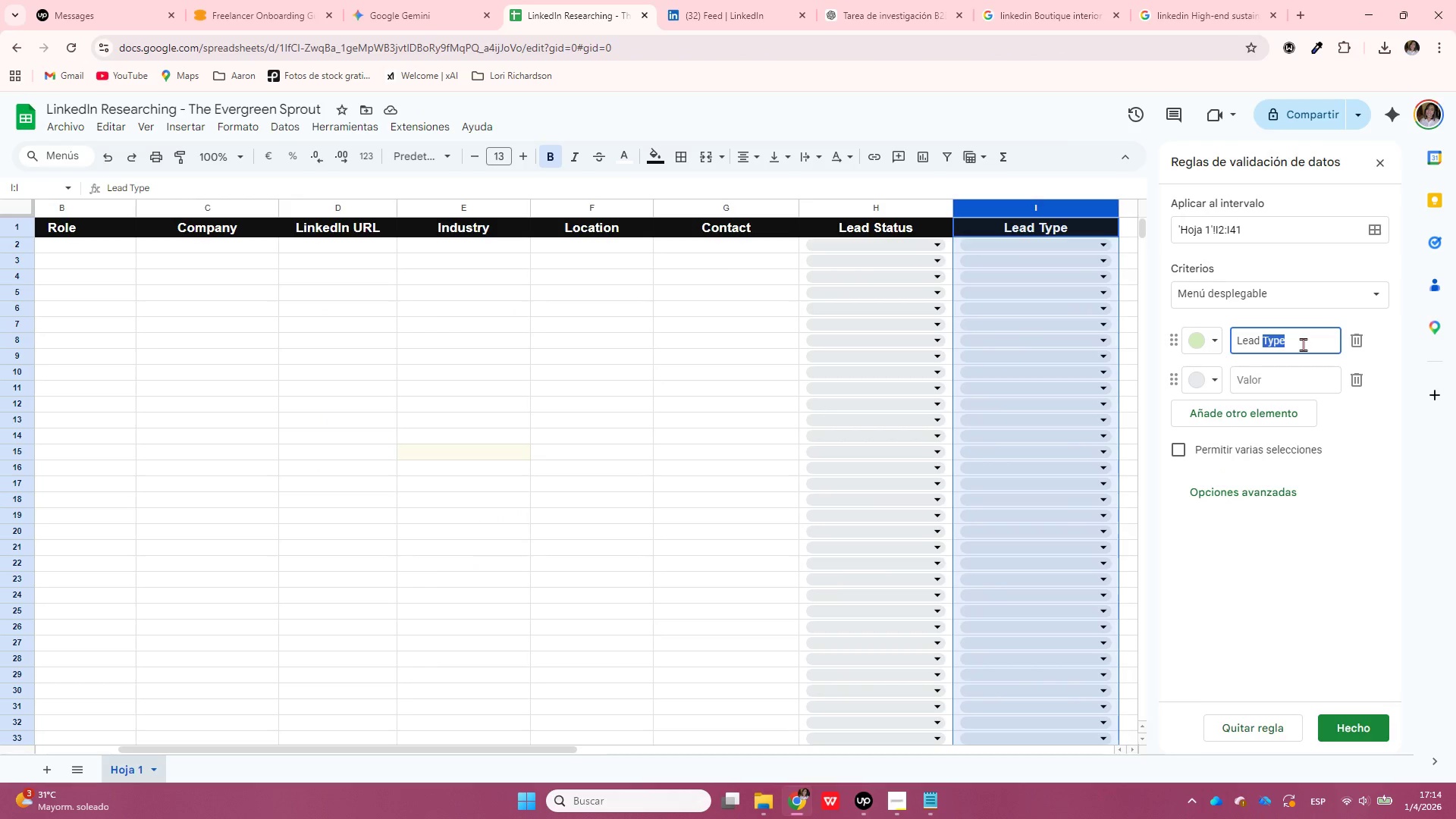 
triple_click([1304, 345])
 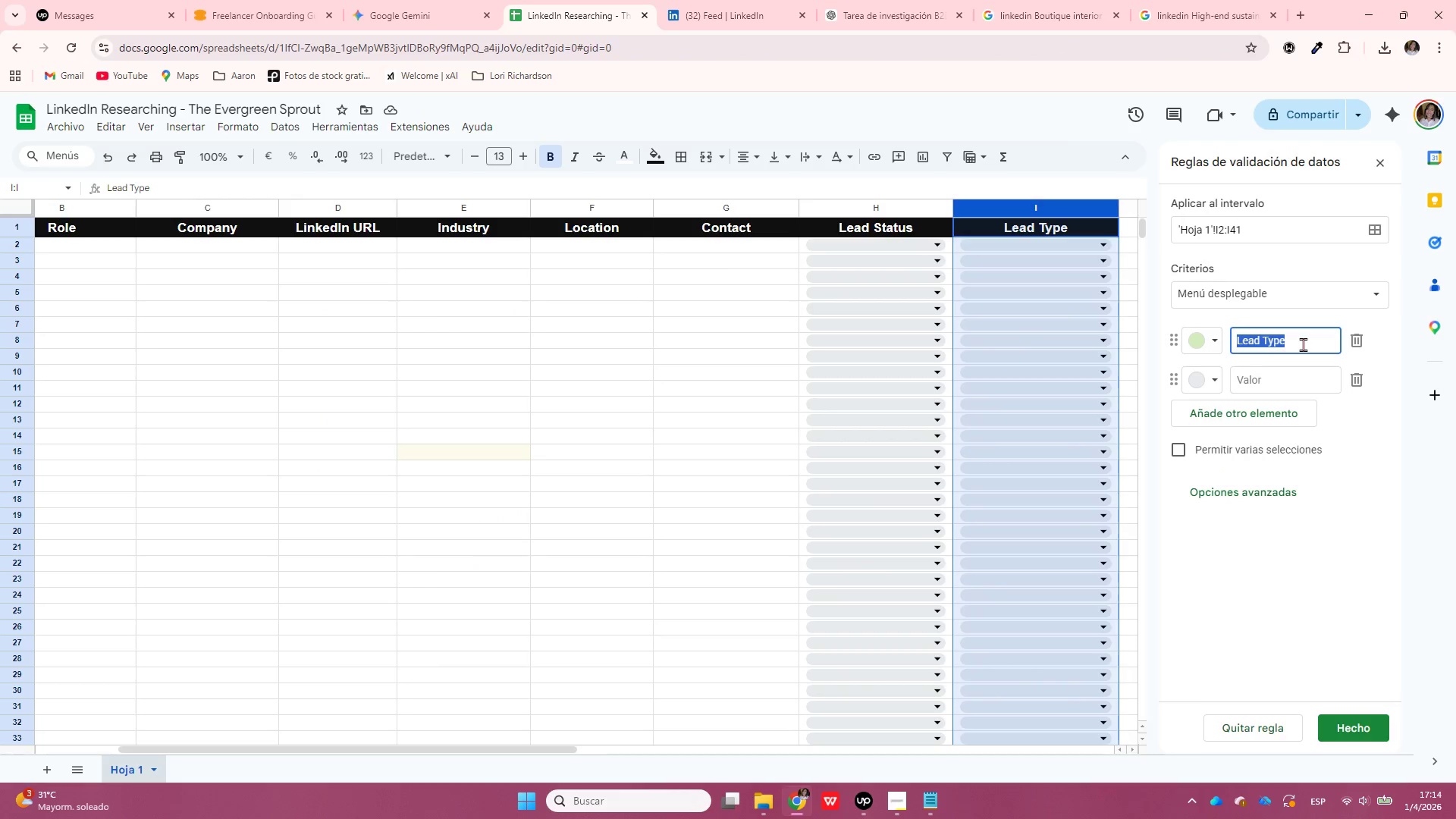 
key(Control+ControlLeft)
 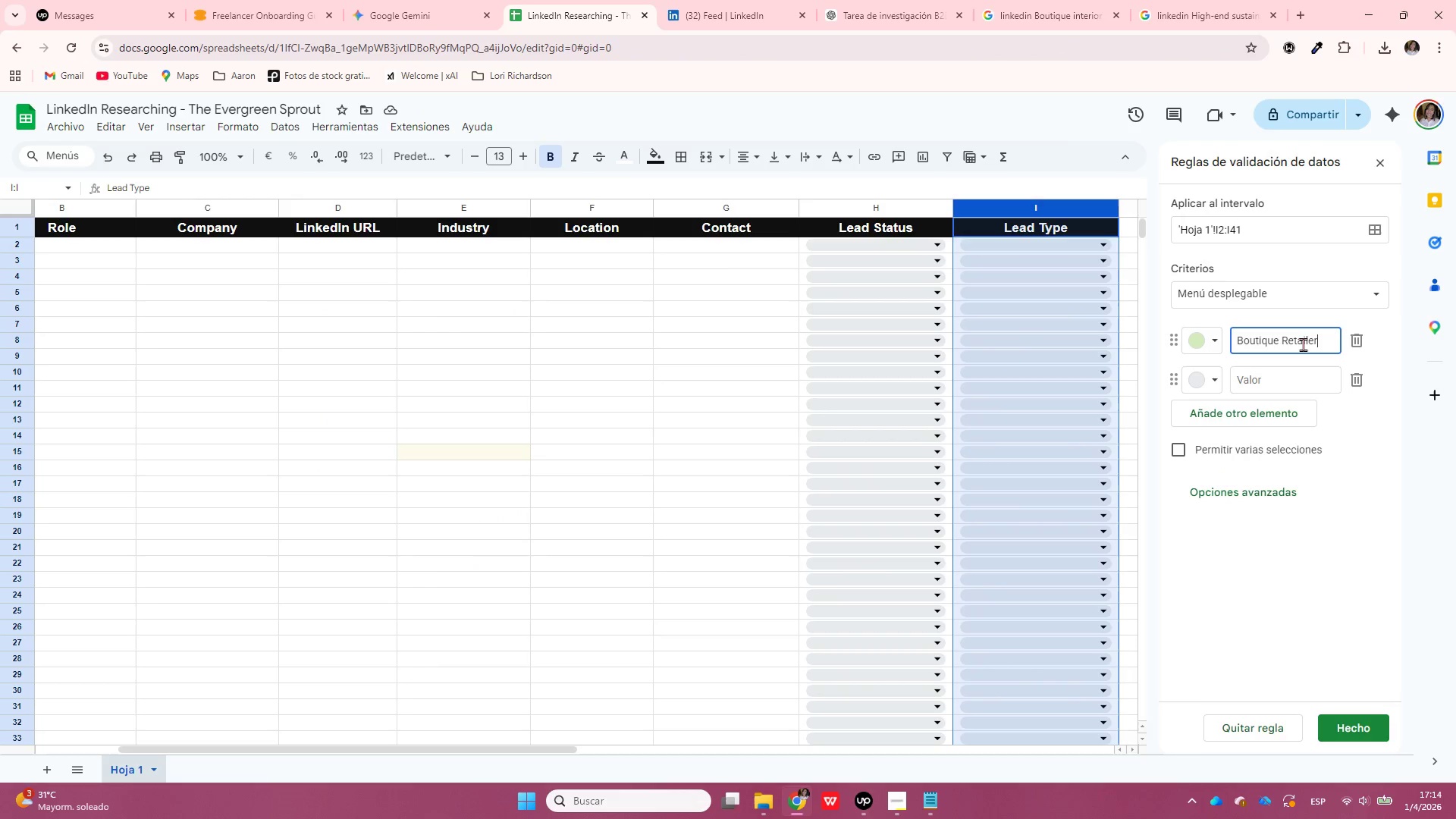 
key(Control+V)
 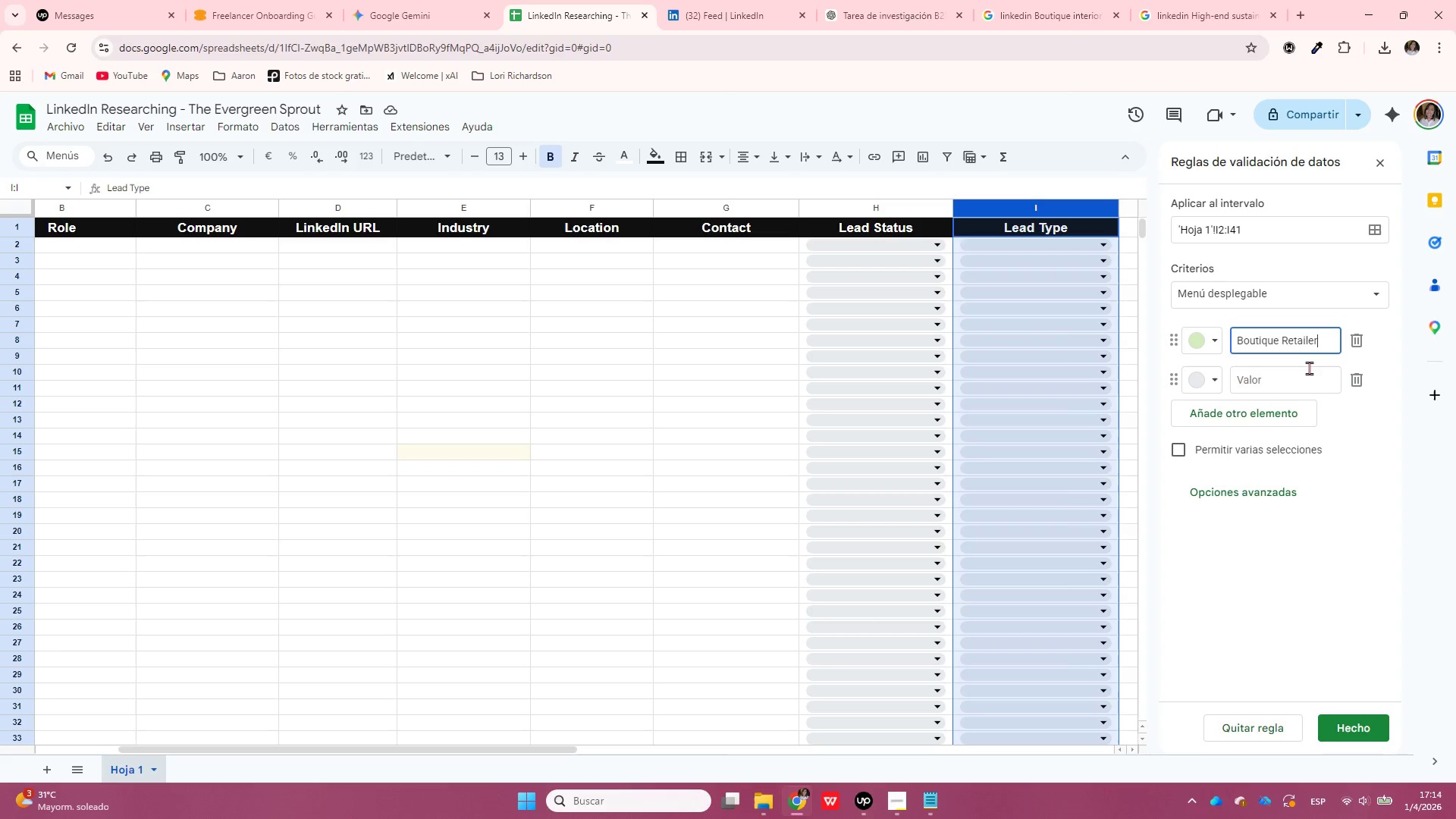 
left_click([1310, 369])
 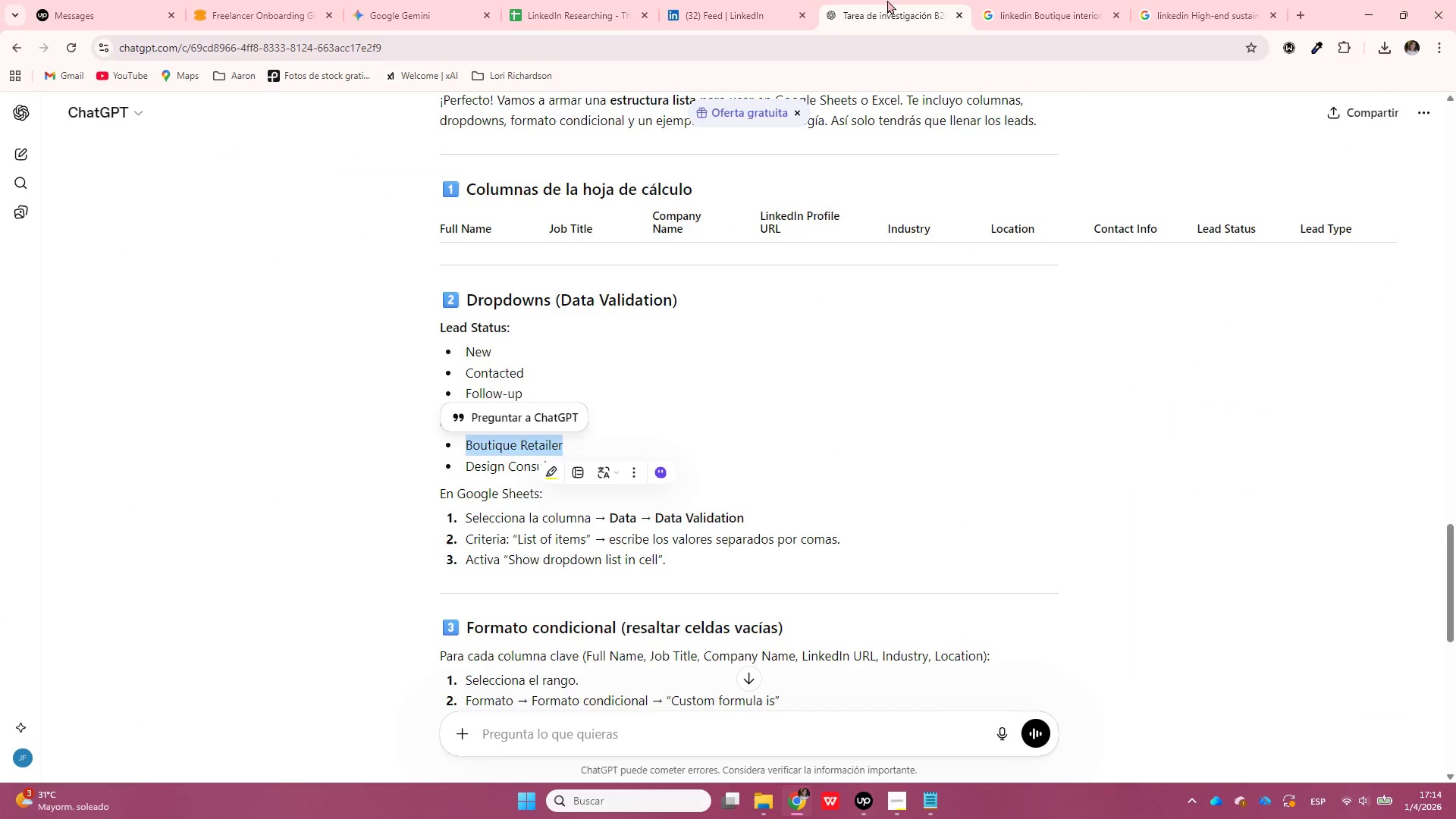 
double_click([707, 0])
 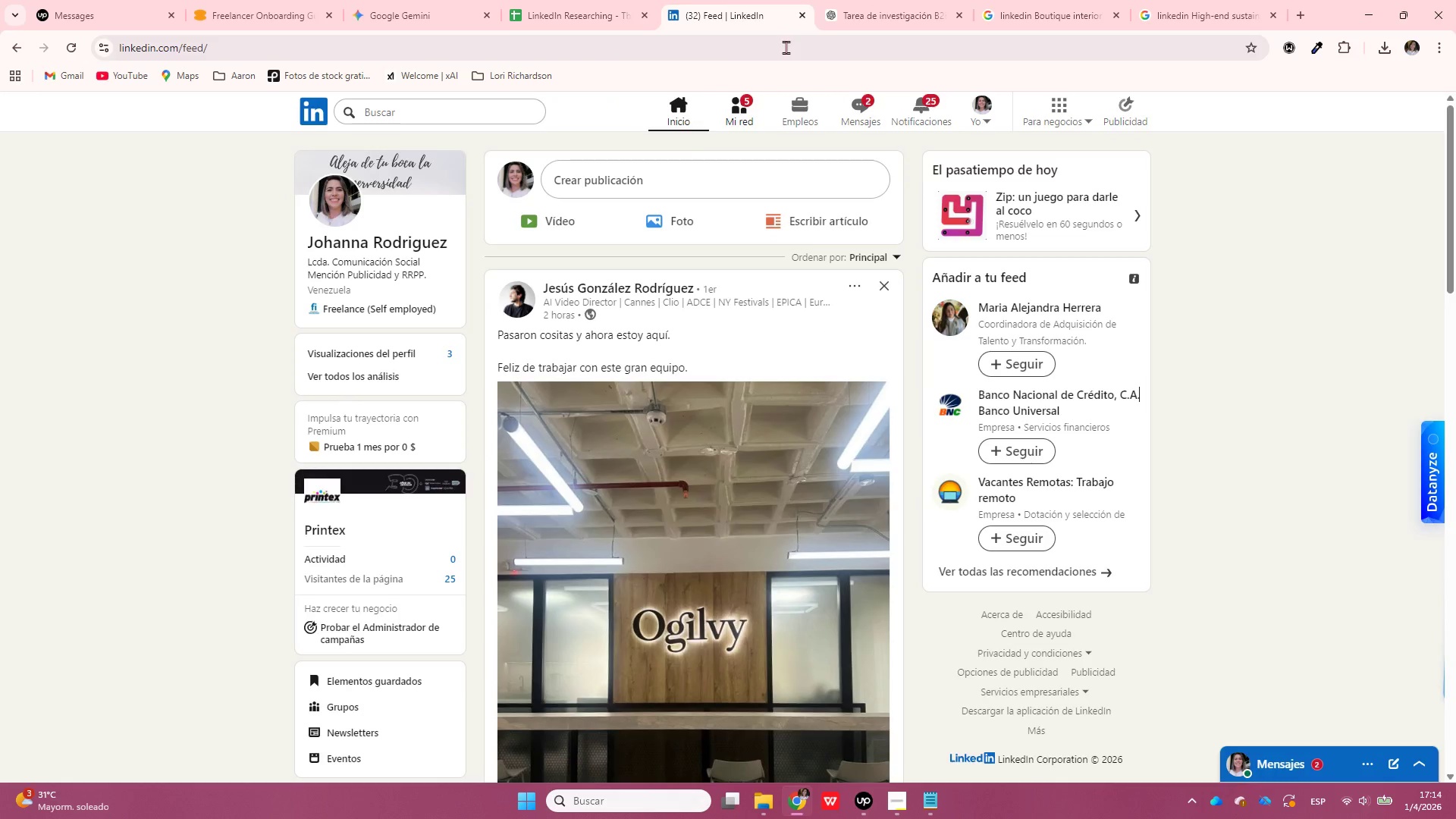 
left_click([863, 0])
 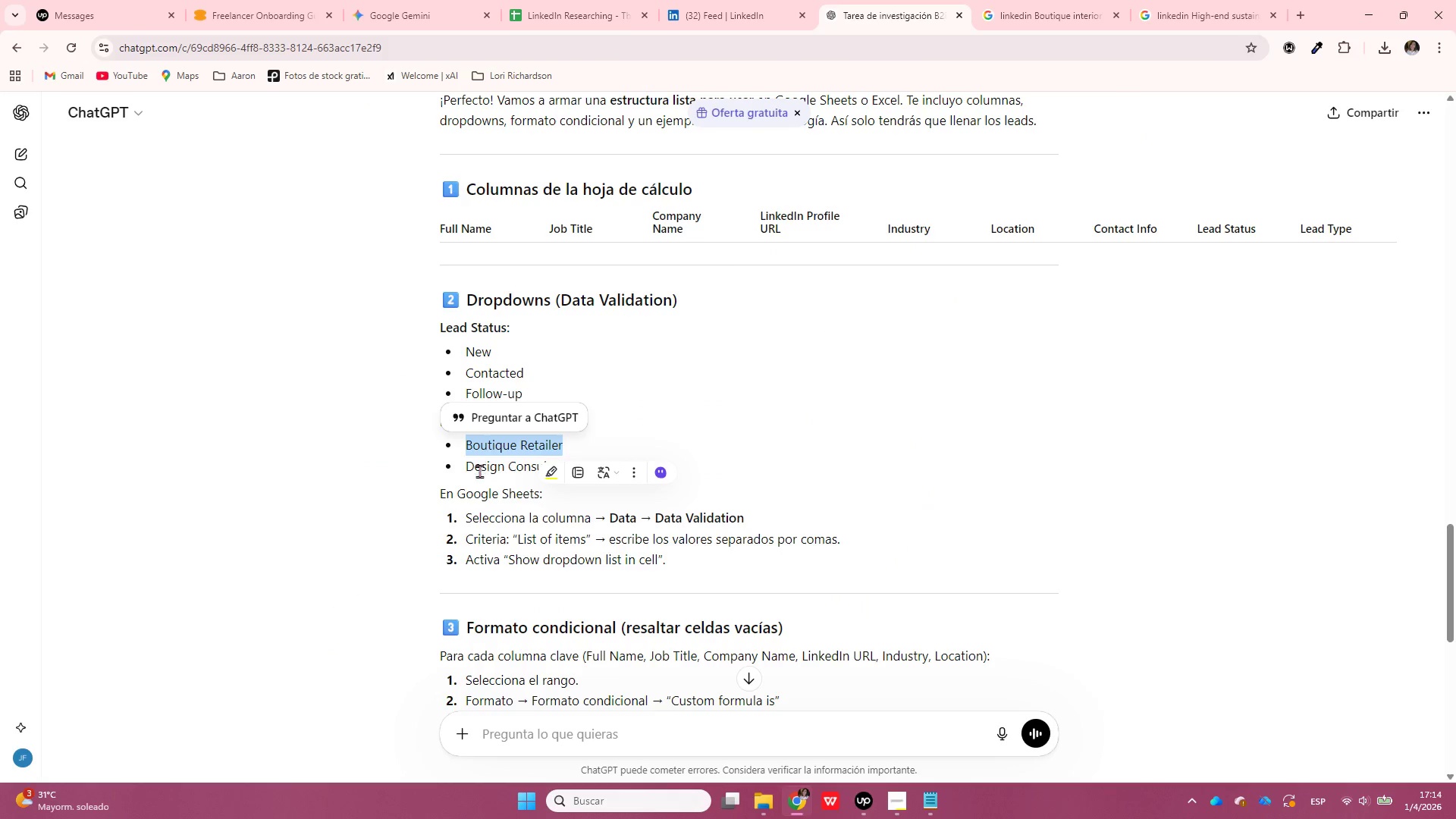 
double_click([480, 472])
 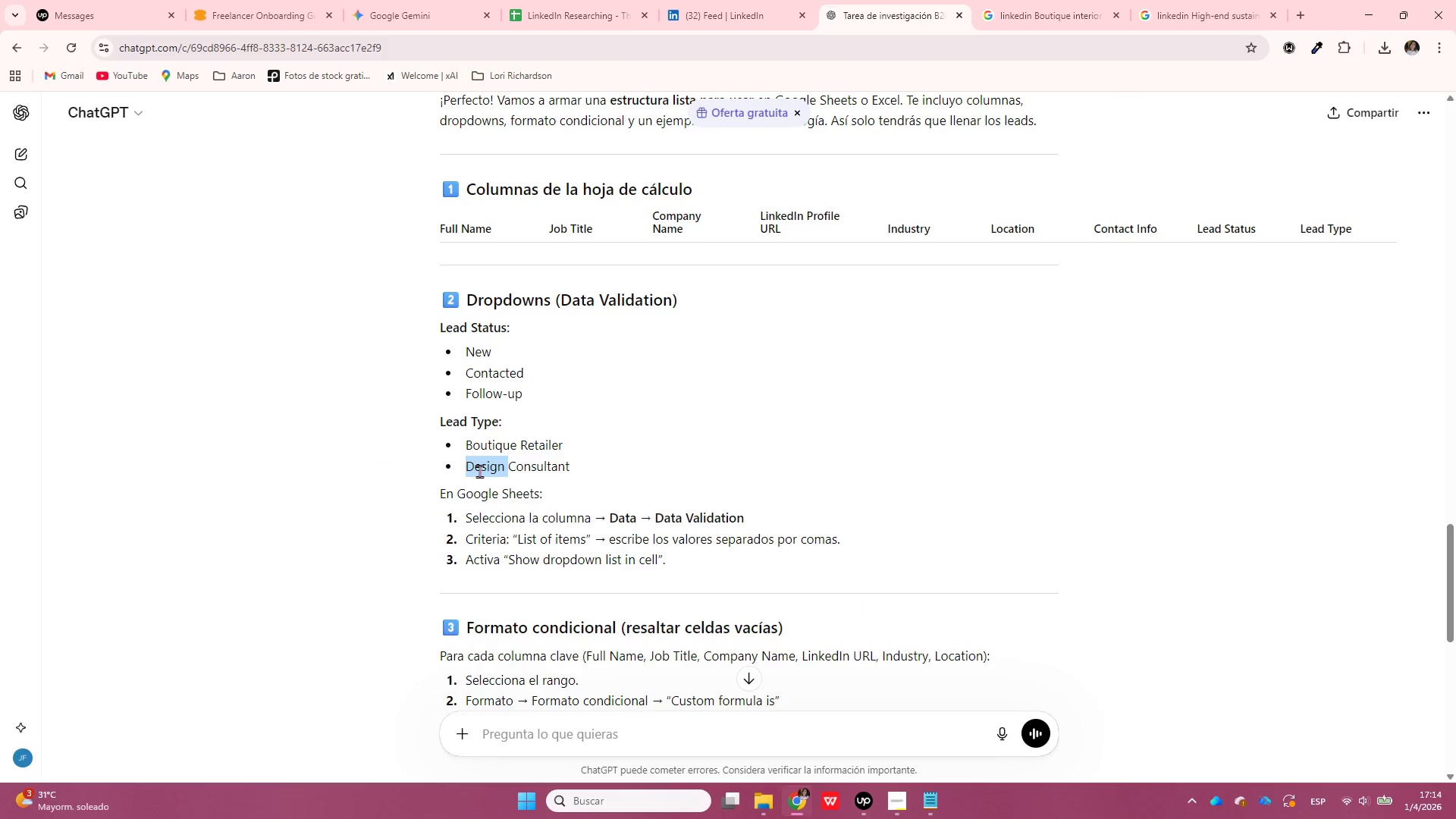 
triple_click([480, 472])
 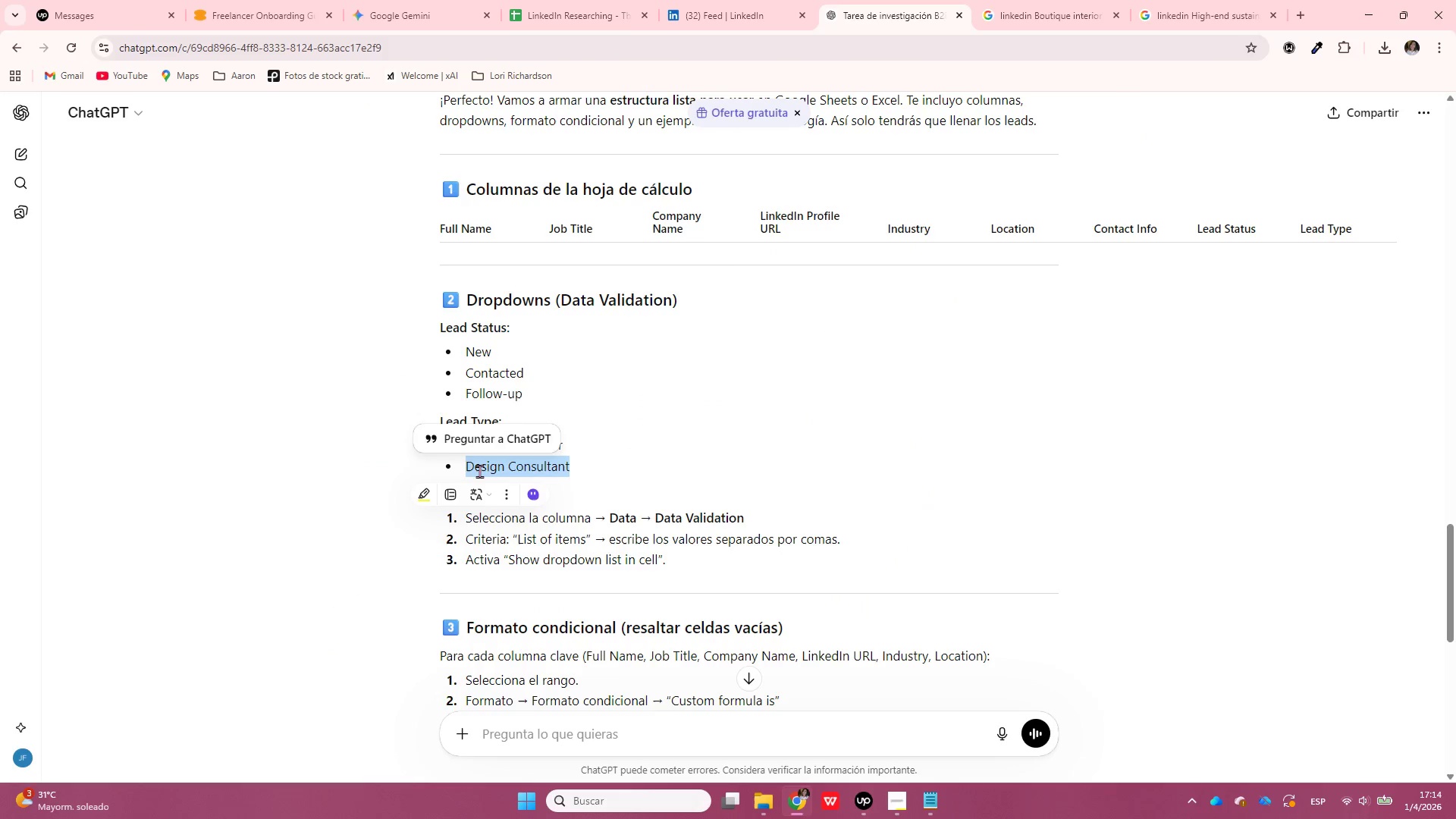 
key(Control+ControlLeft)
 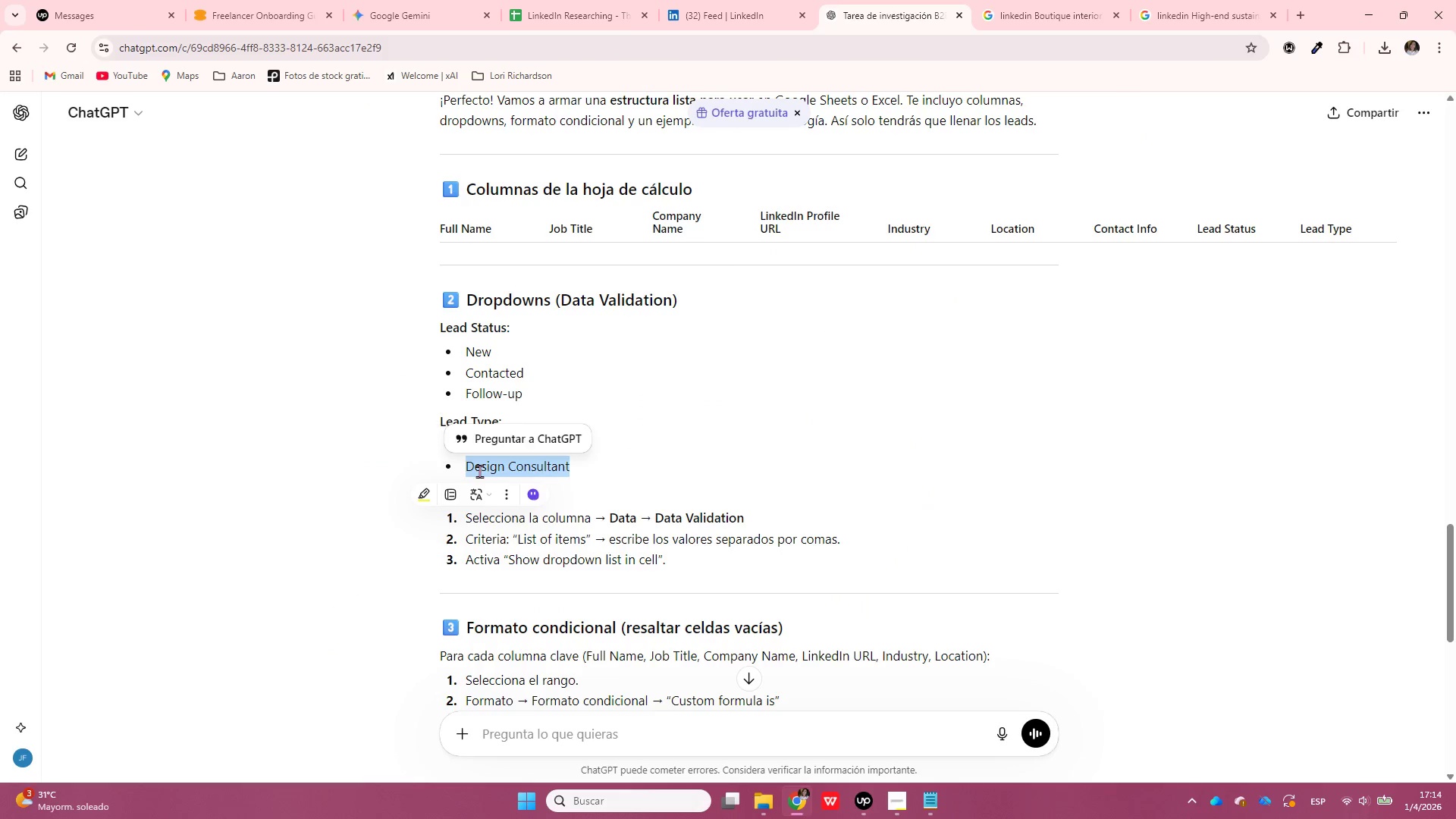 
key(Control+C)
 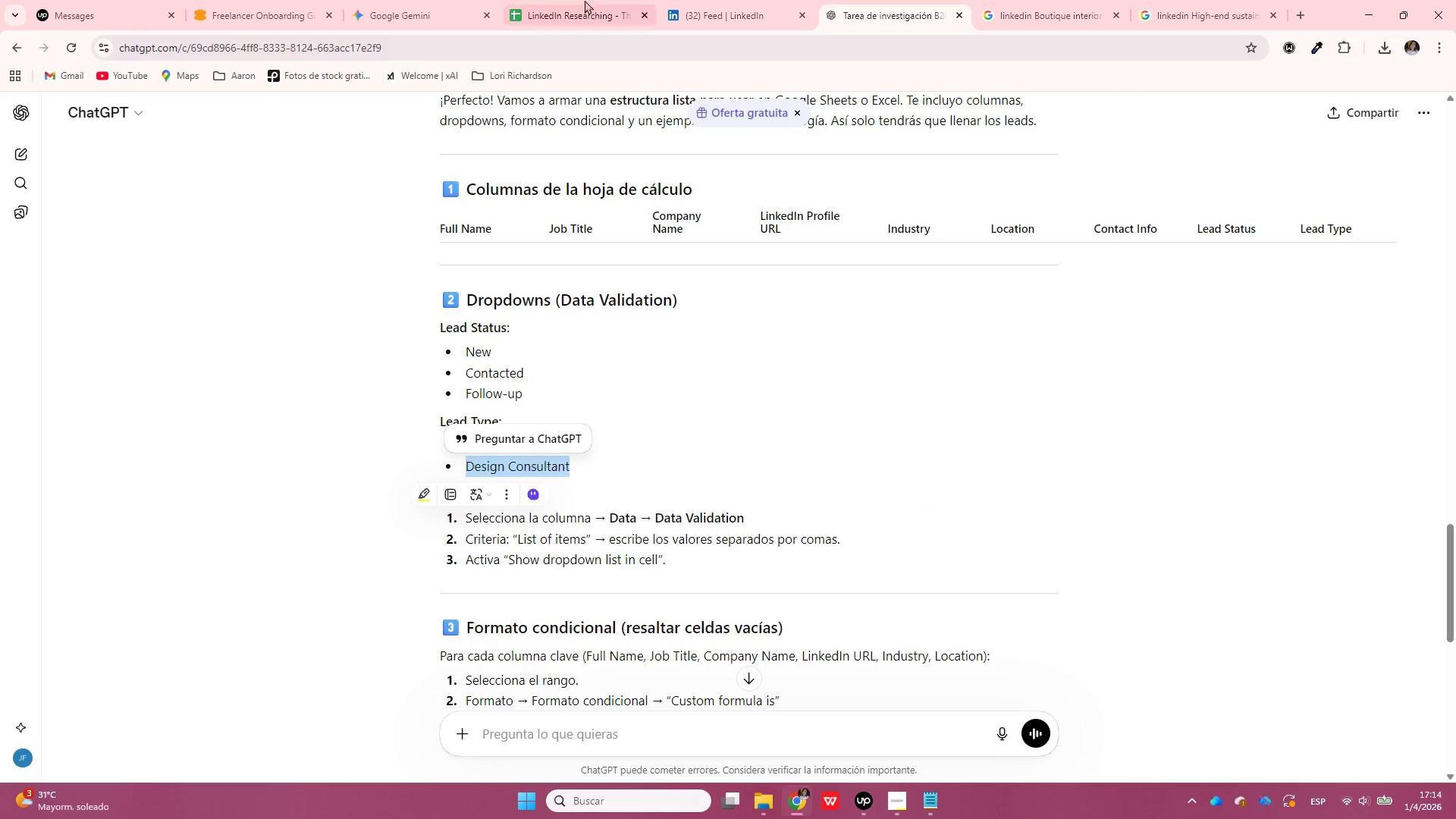 
left_click([575, 0])
 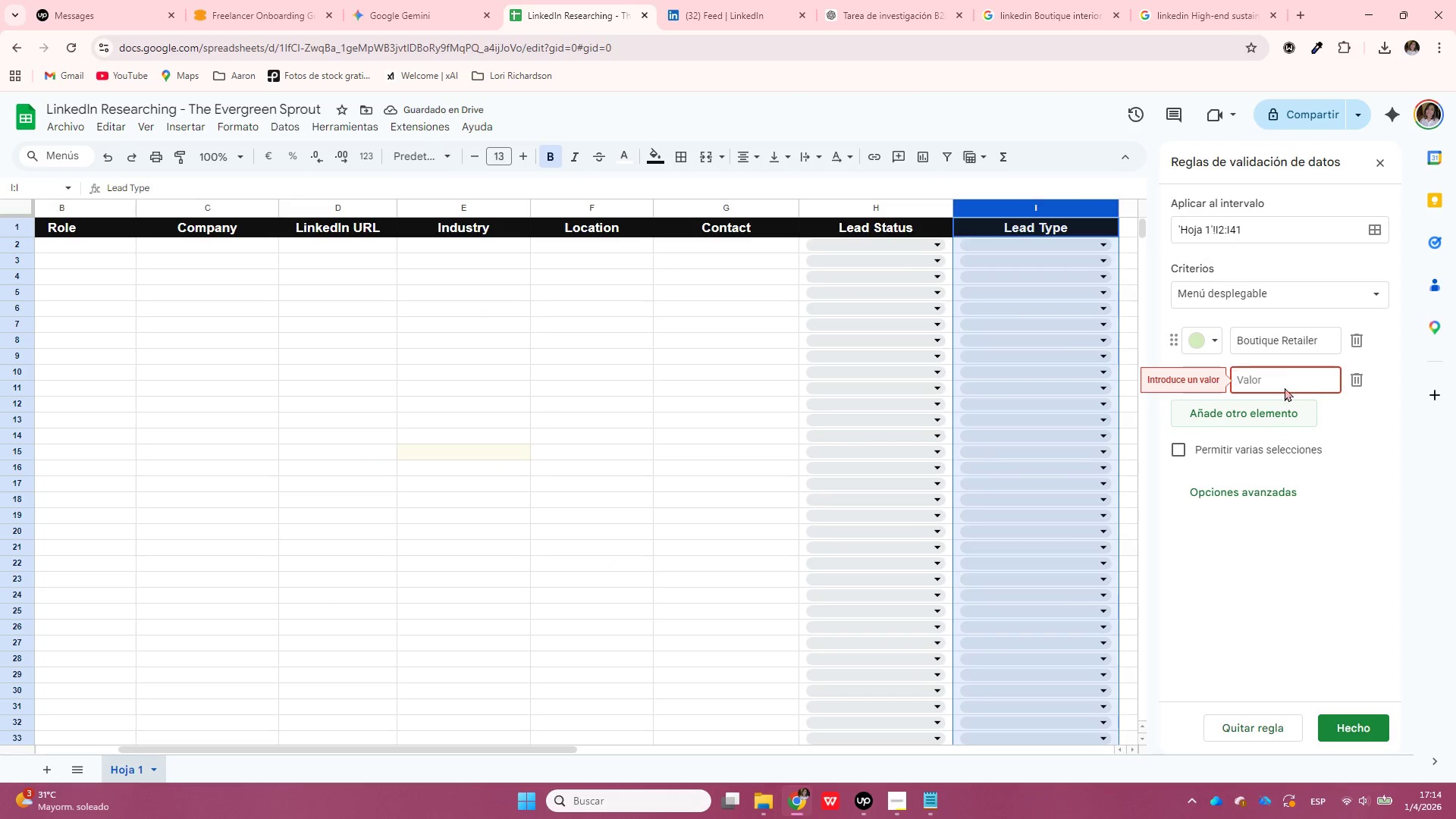 
key(Control+ControlLeft)
 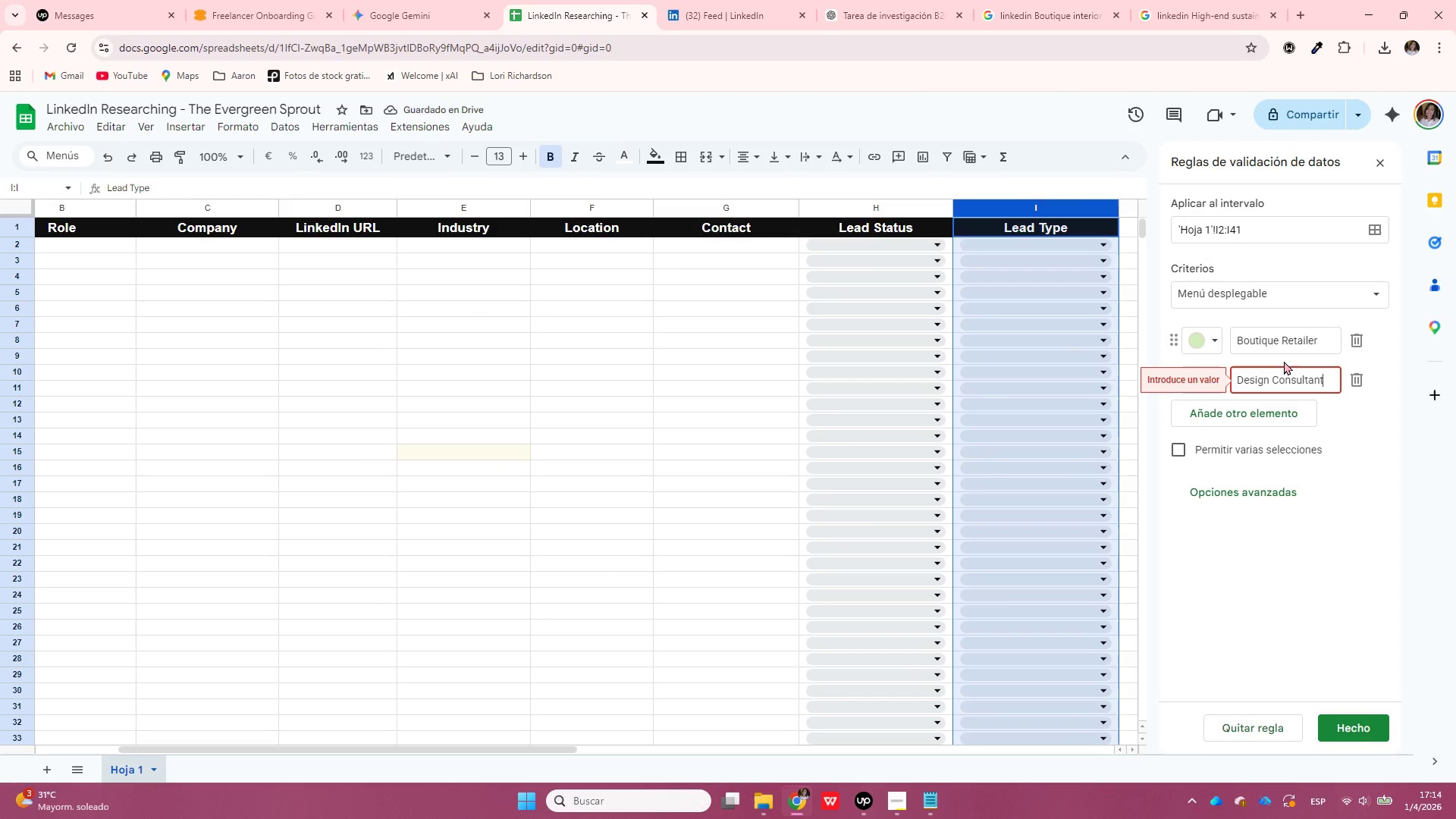 
key(Control+V)
 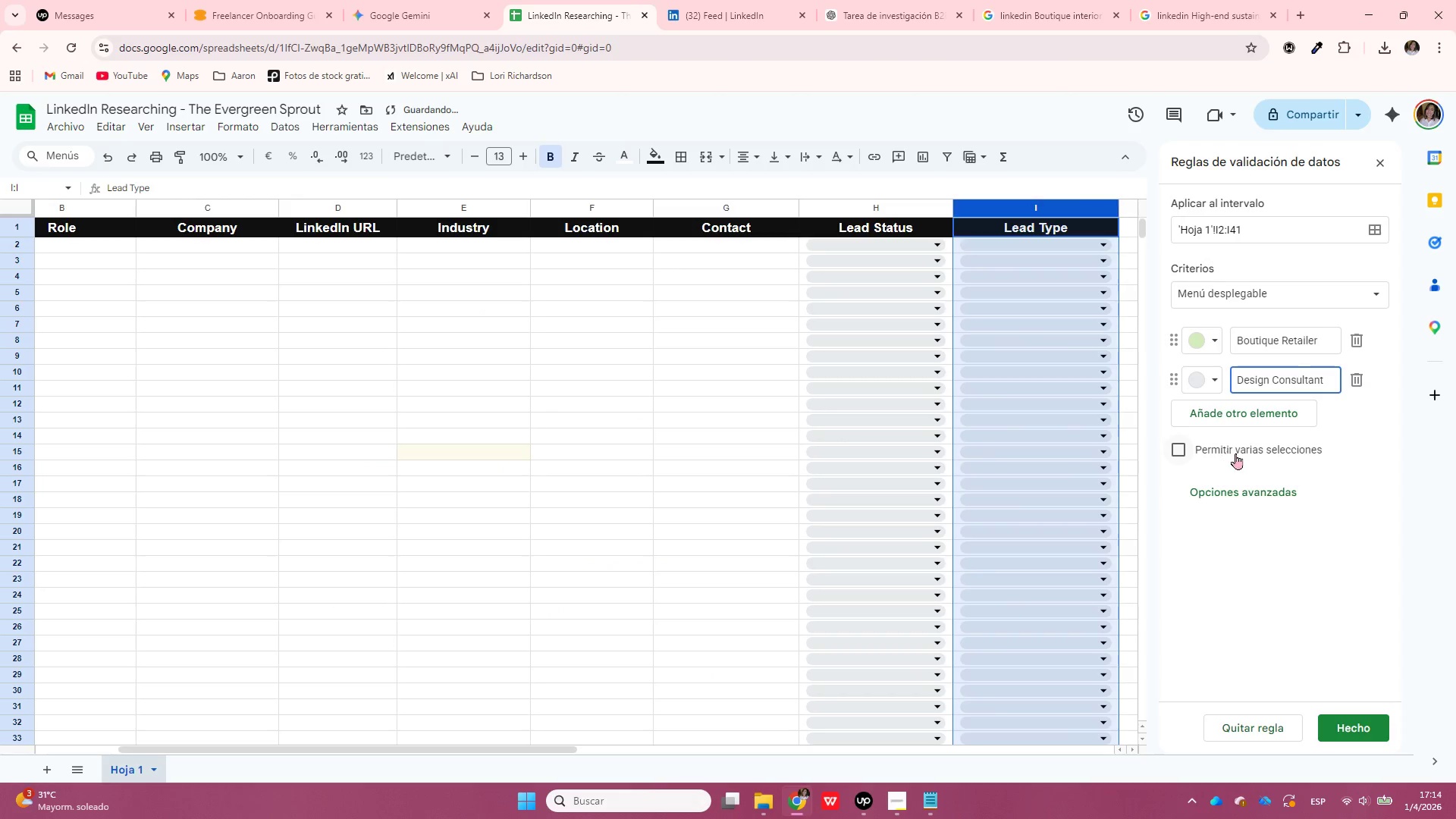 
left_click([1196, 378])
 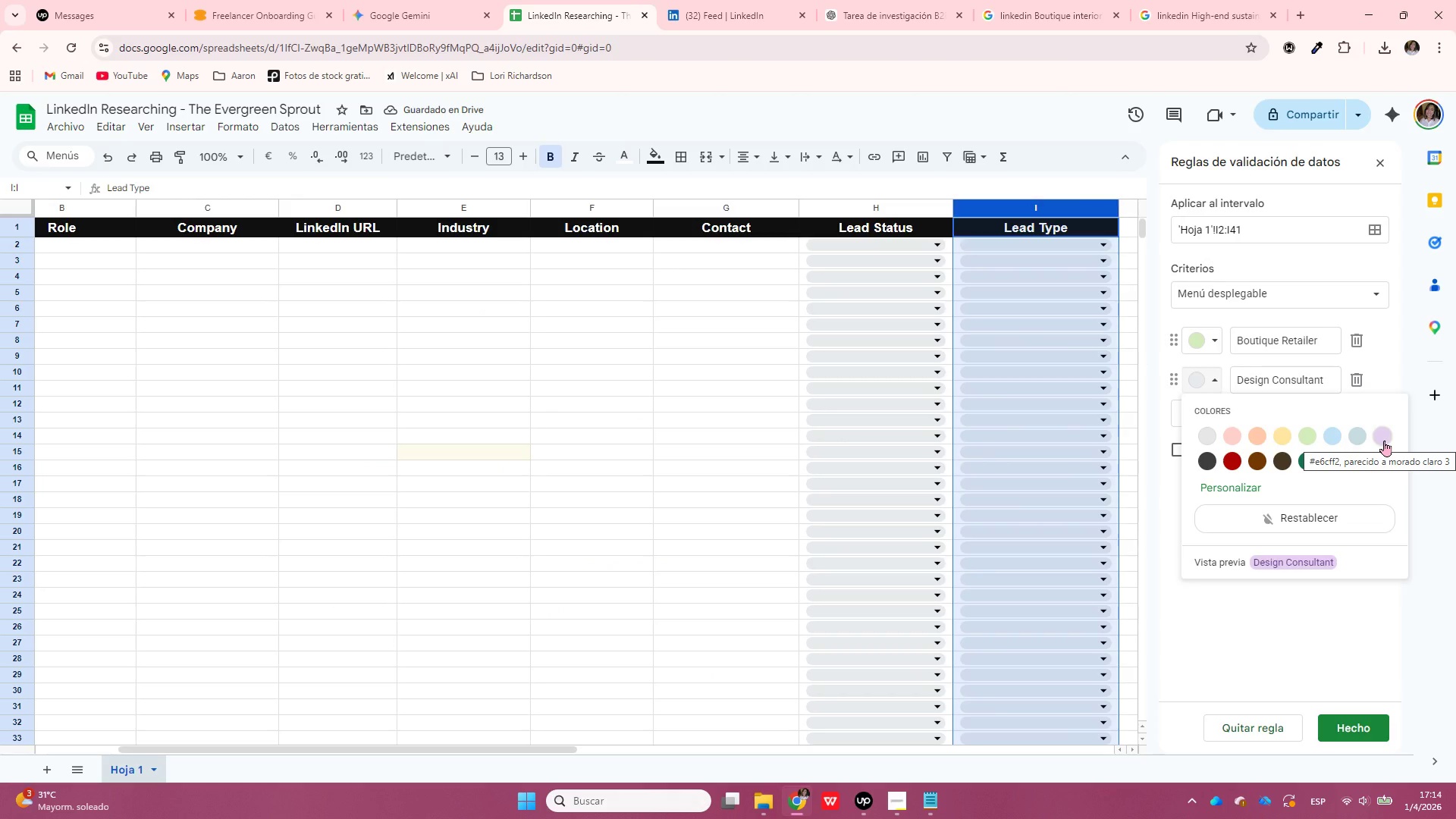 
left_click([1384, 441])
 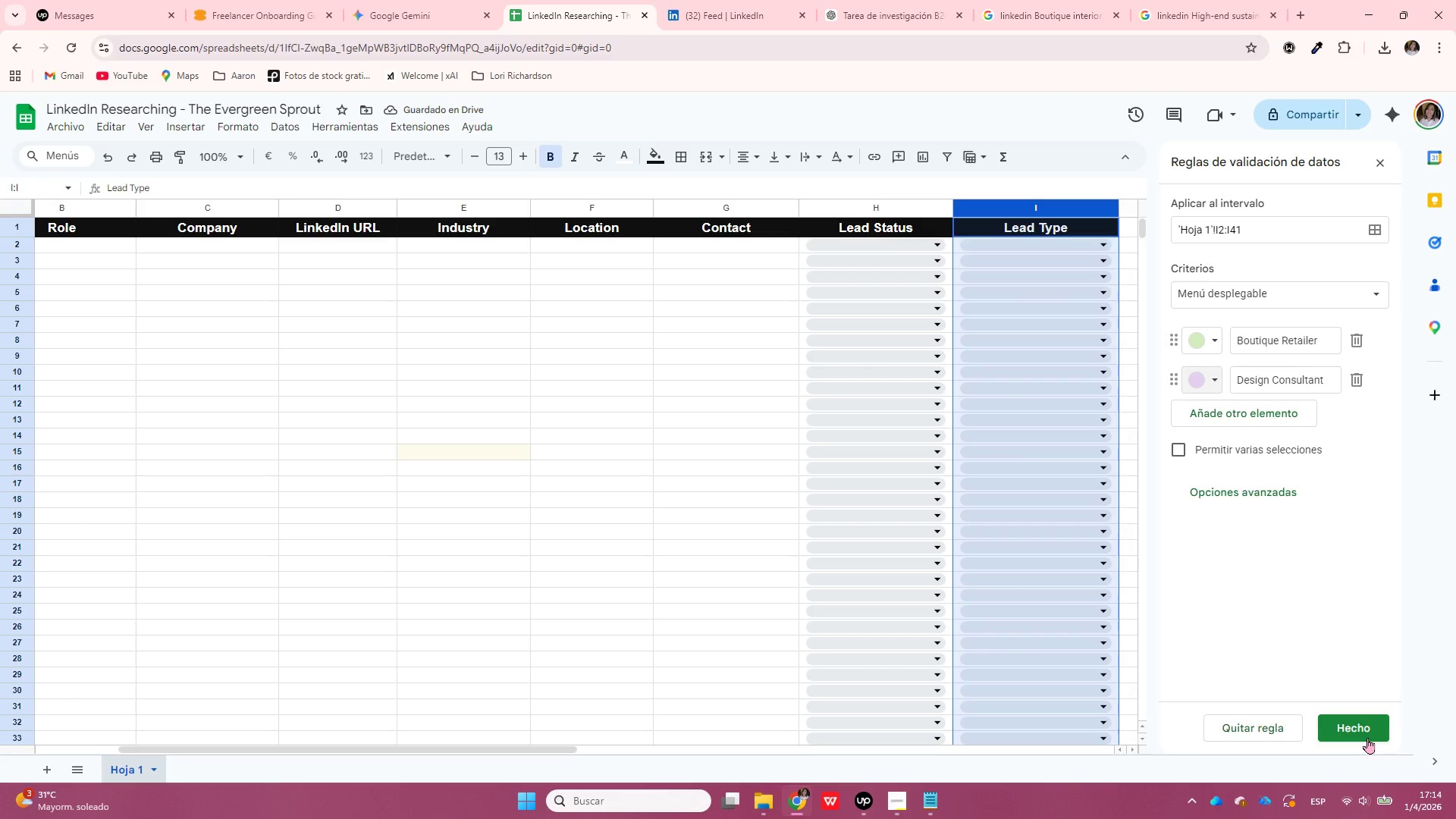 
left_click([1367, 738])
 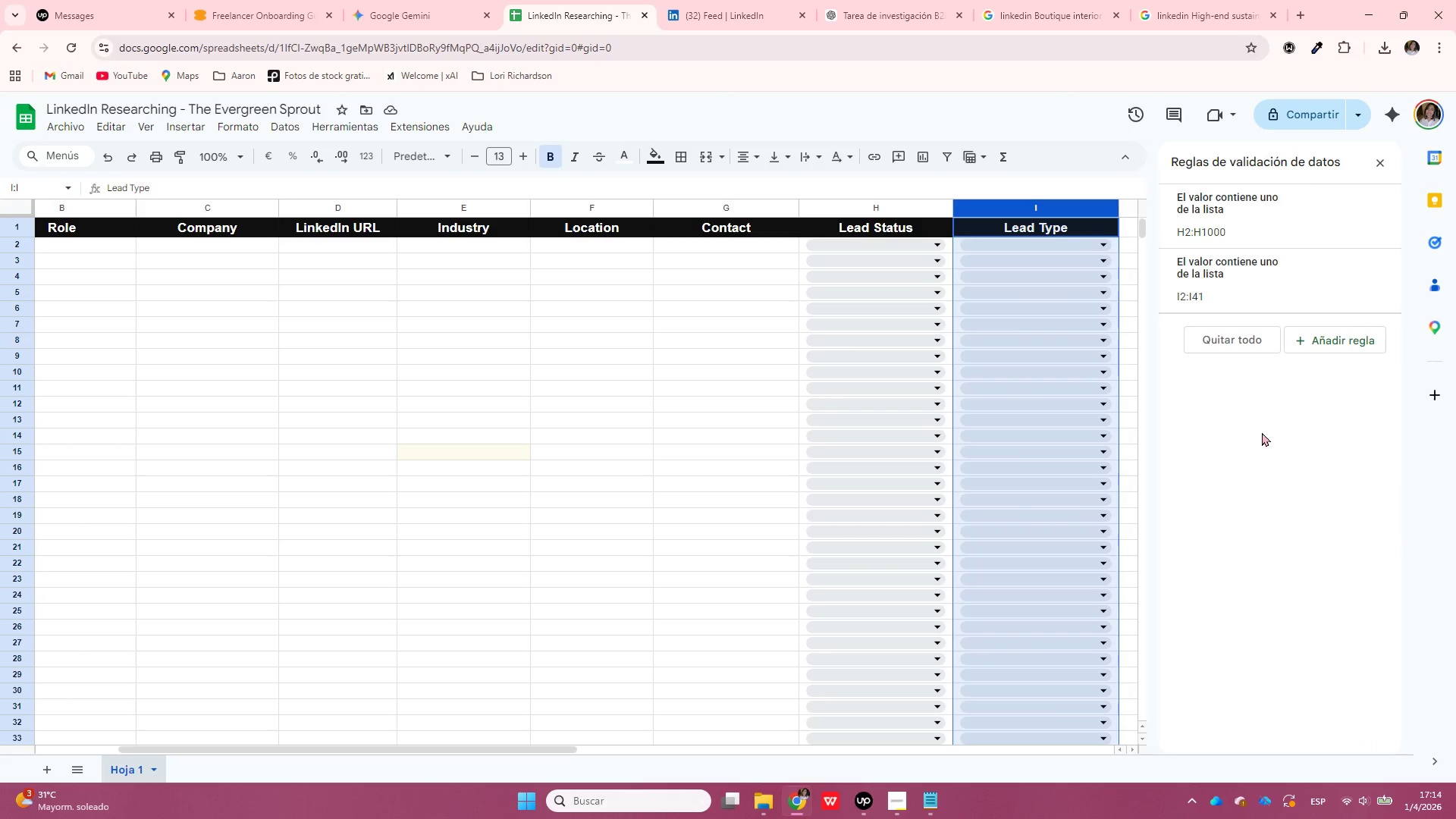 
wait(5.39)
 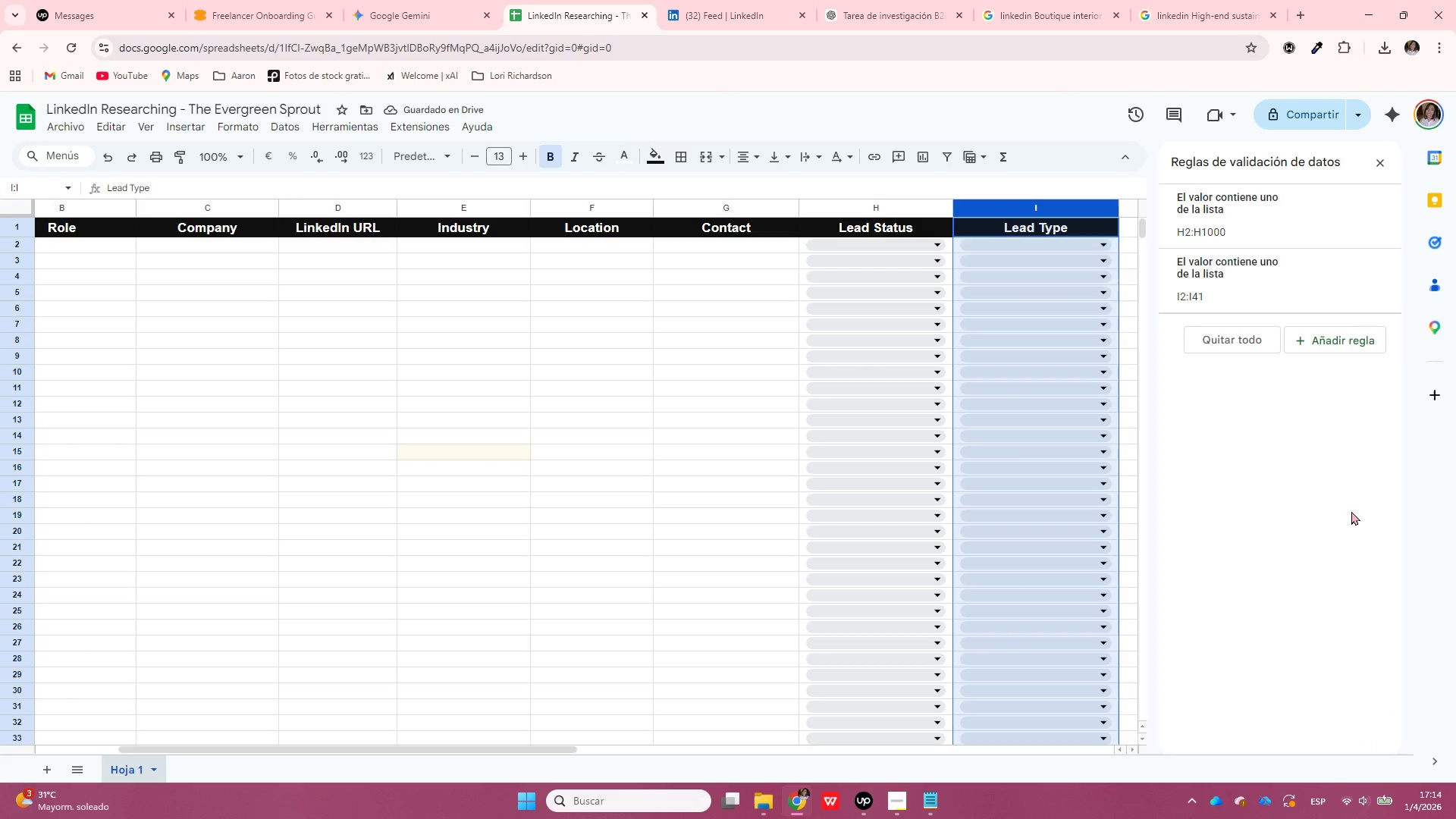 
left_click([1242, 214])
 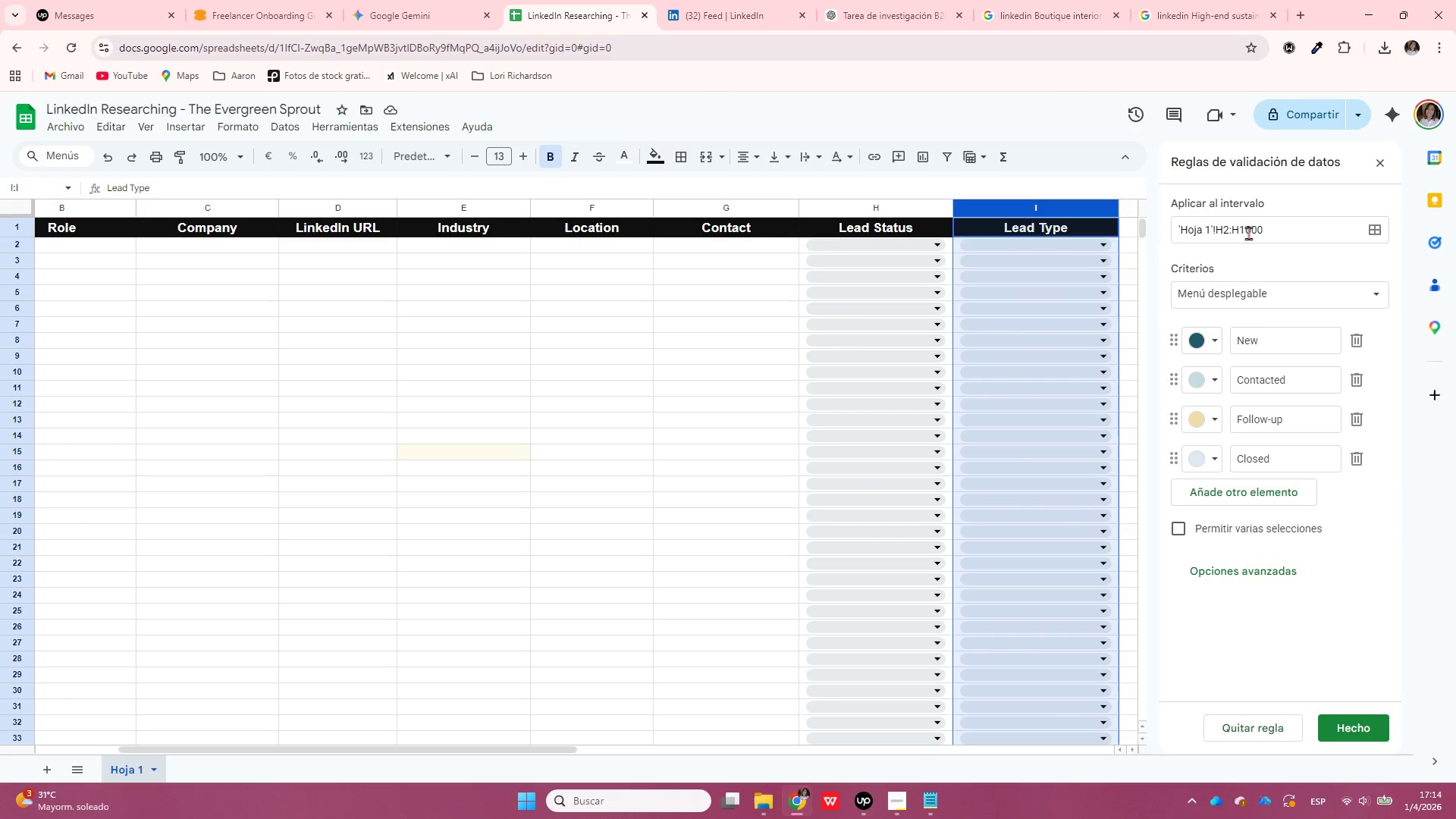 
left_click([1242, 228])
 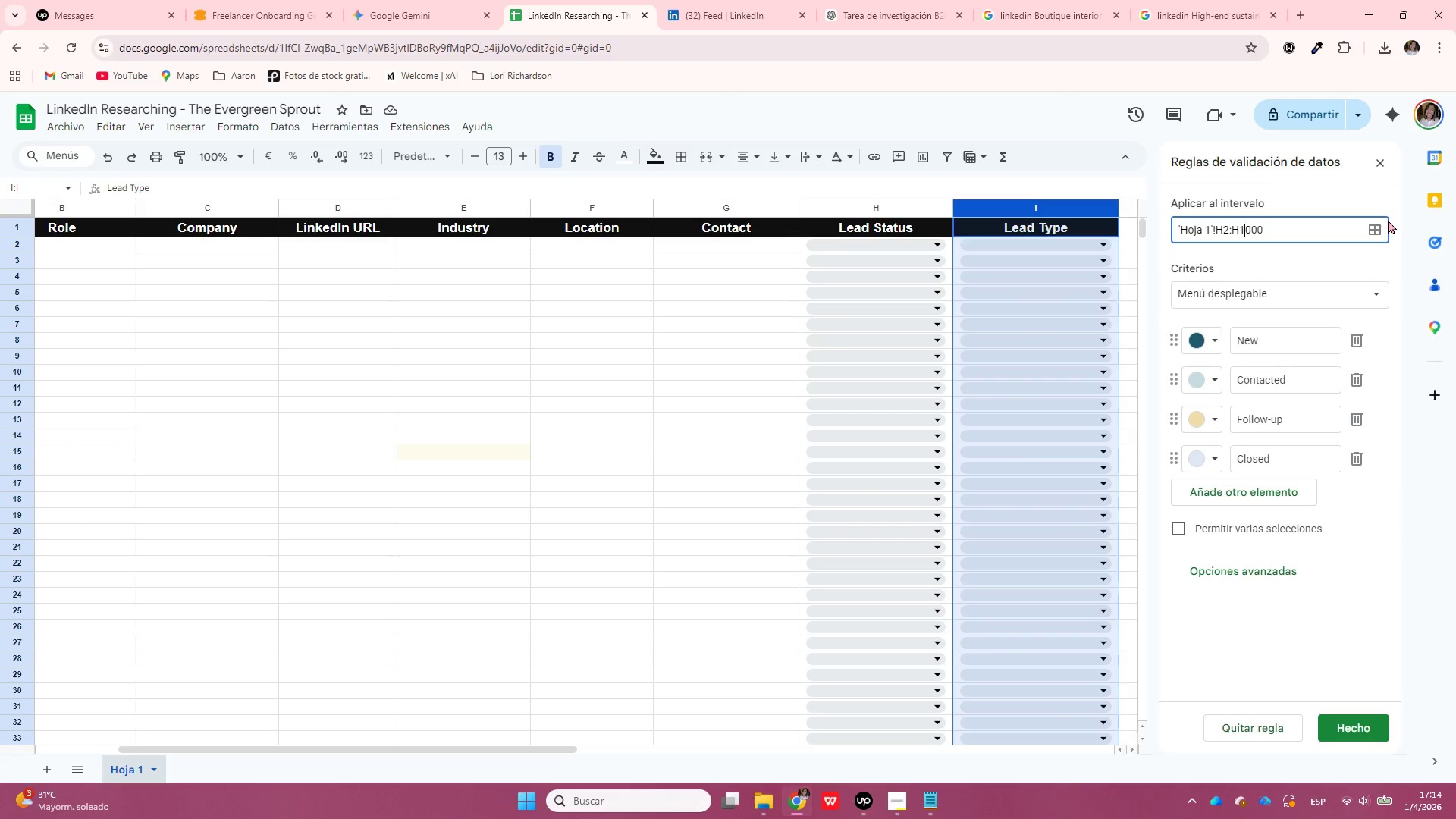 
key(Backspace)
type([Delete][Delete][Delete][Delete]42)
 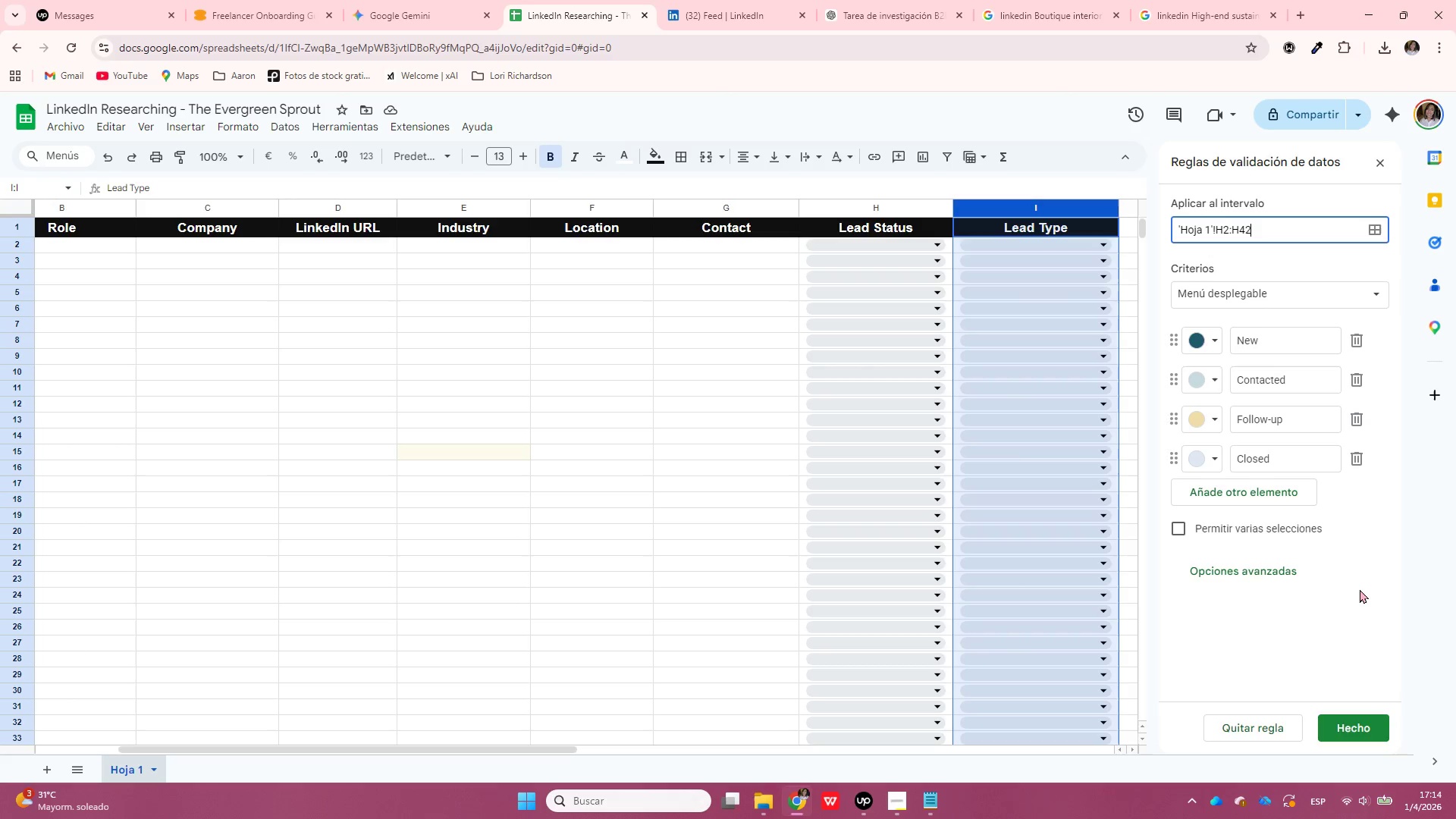 
key(Backspace)
 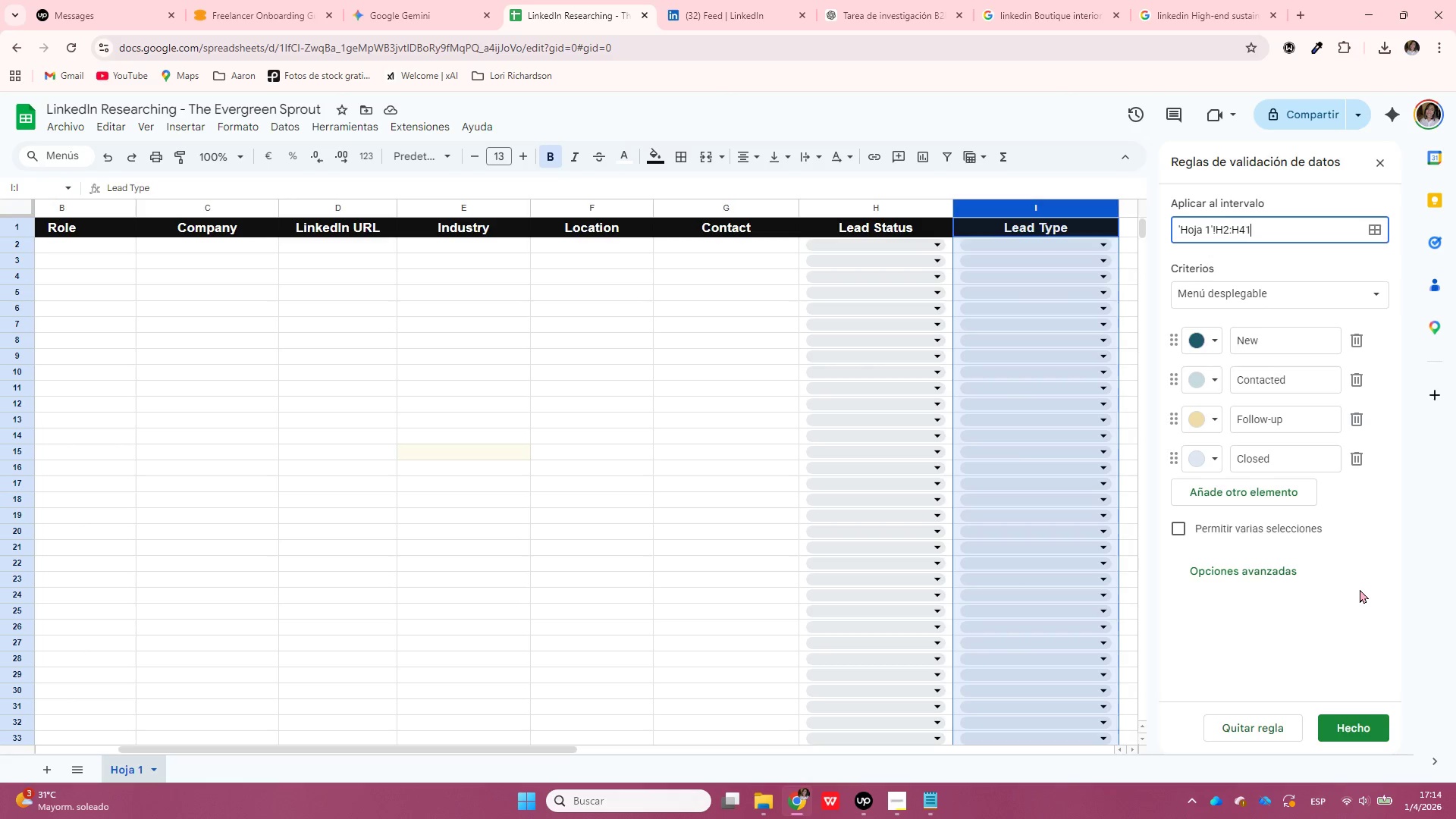 
key(1)
 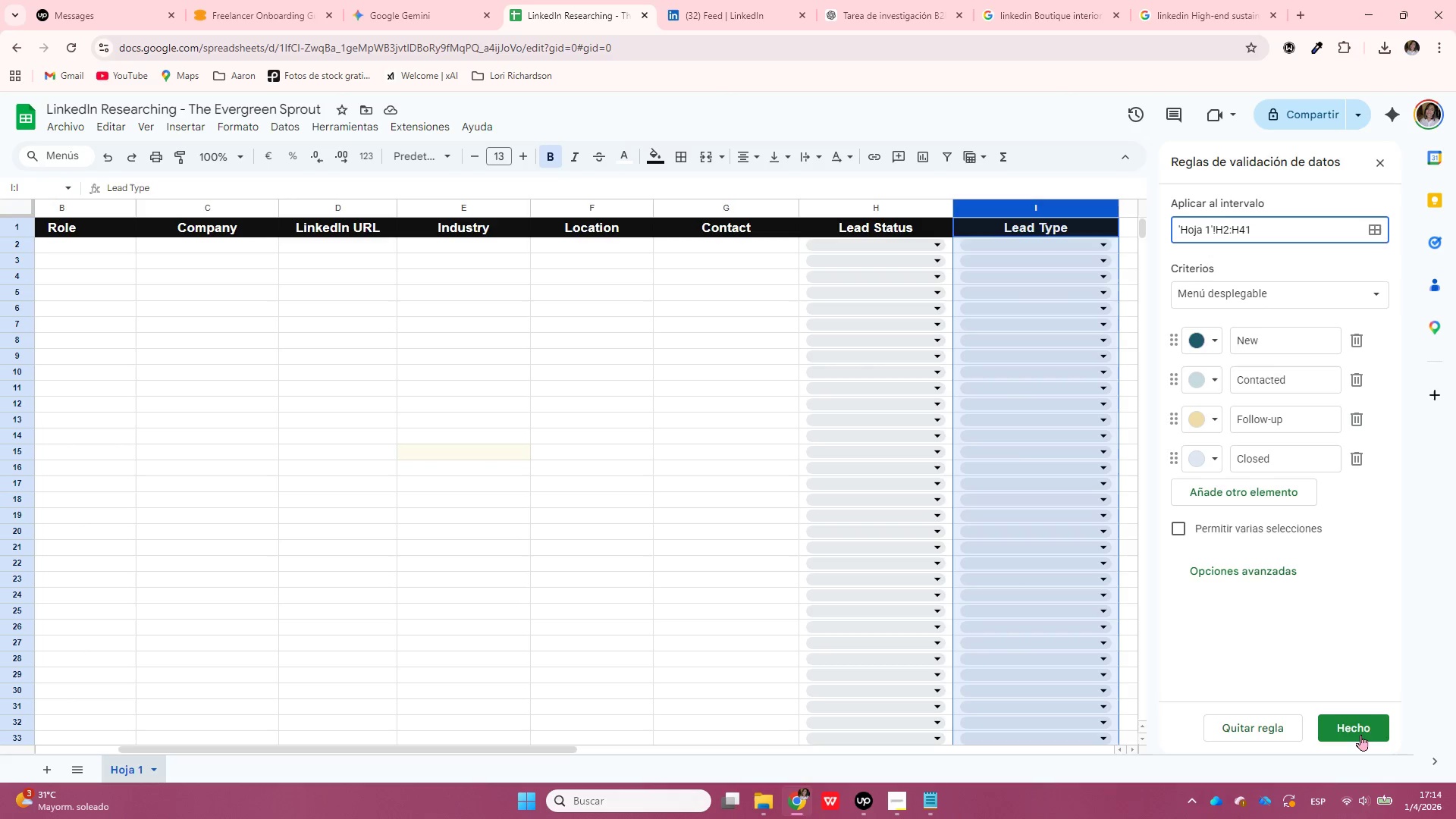 
left_click([1365, 723])
 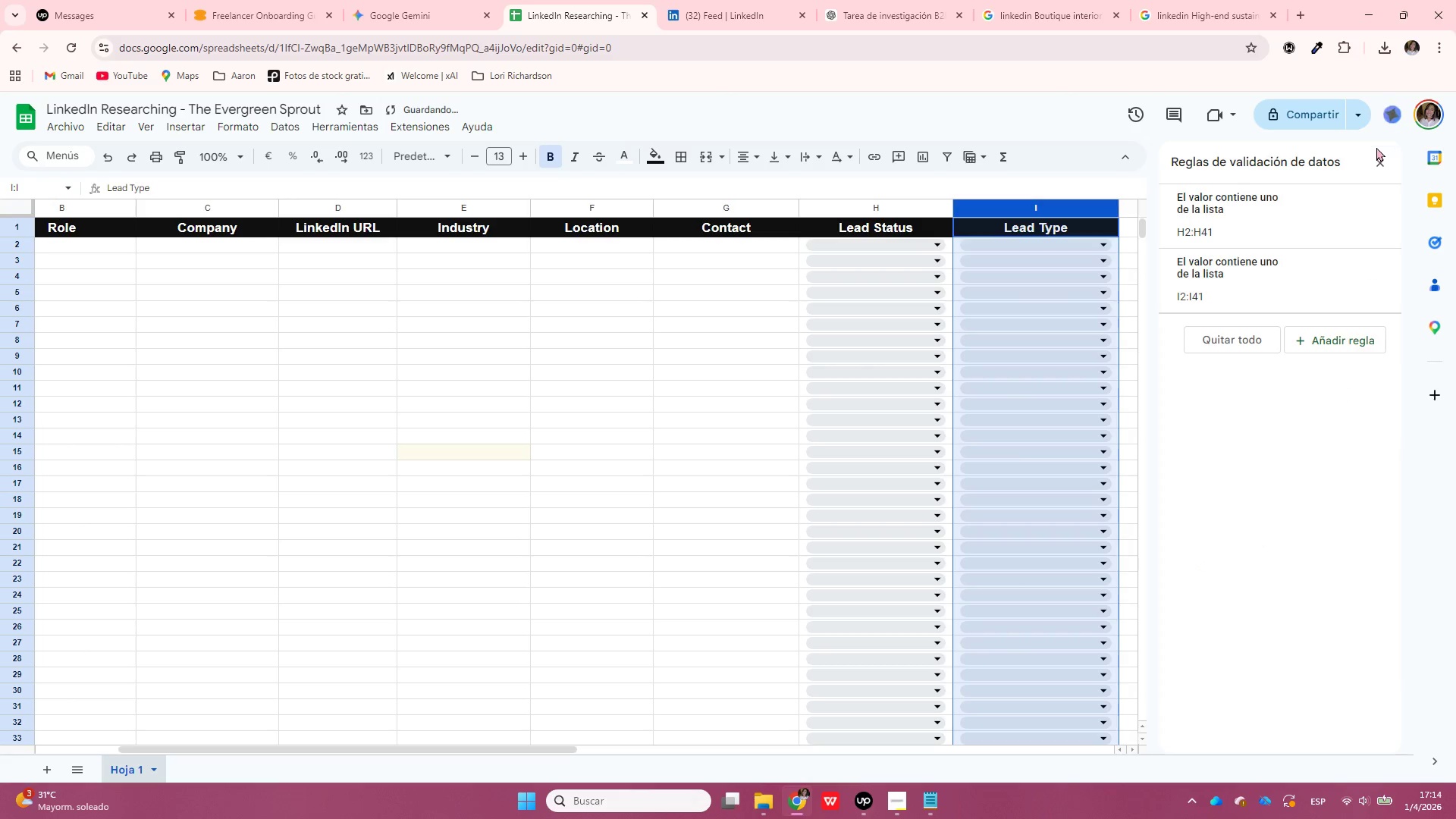 
left_click([1379, 157])
 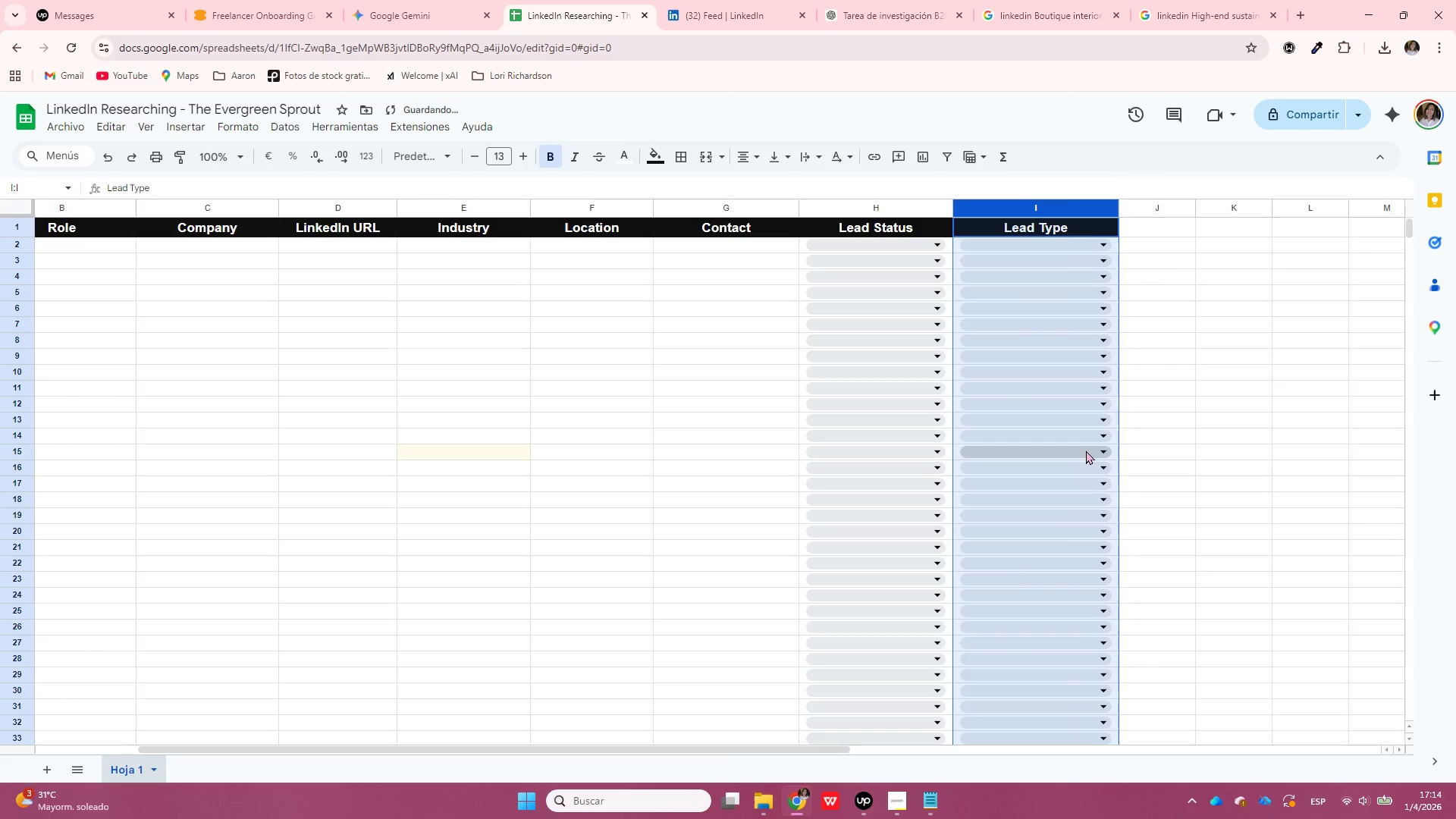 
scroll: coordinate [1084, 466], scroll_direction: down, amount: 3.0
 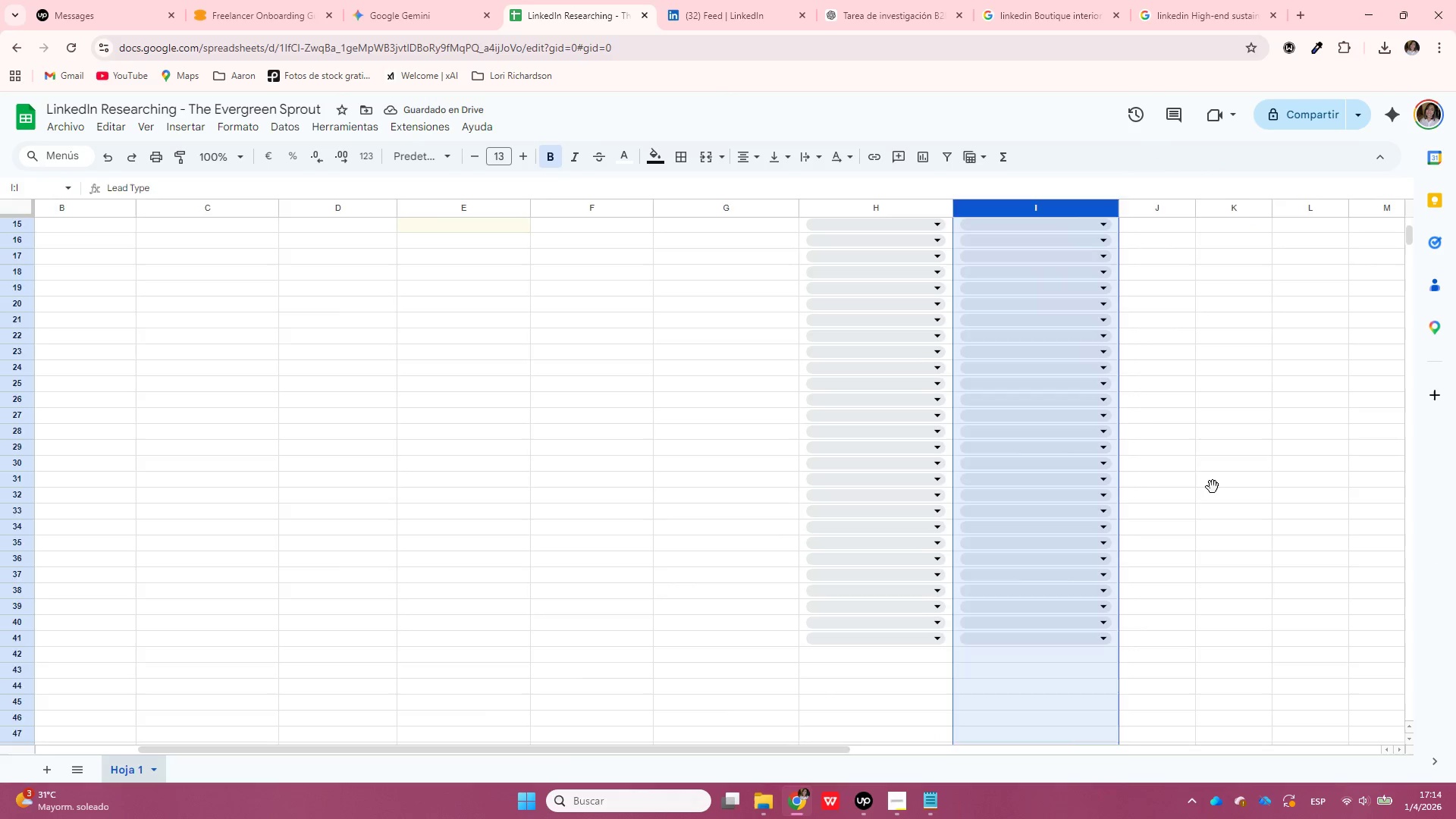 
scroll: coordinate [1213, 489], scroll_direction: up, amount: 10.0
 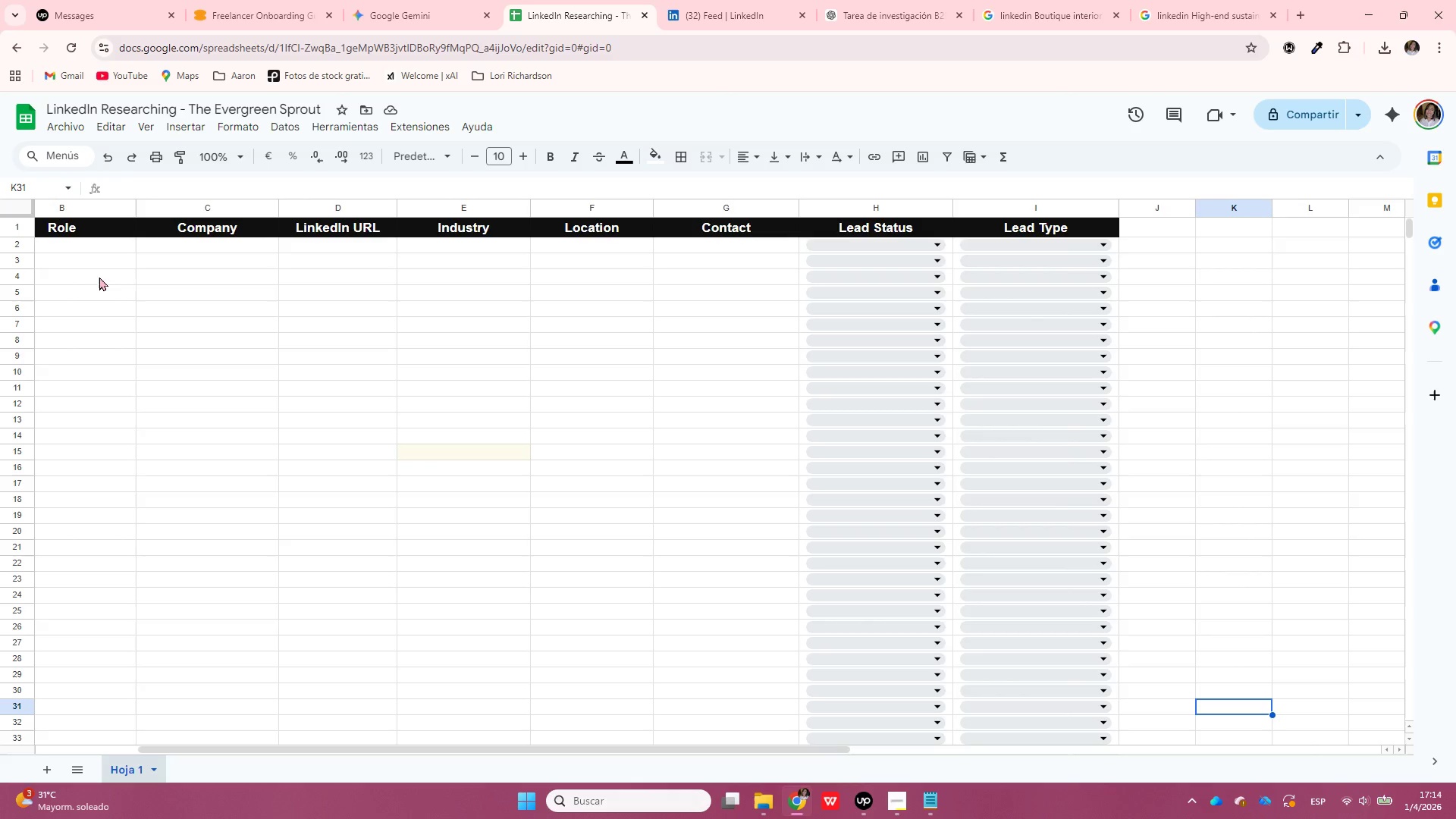 
left_click([94, 243])
 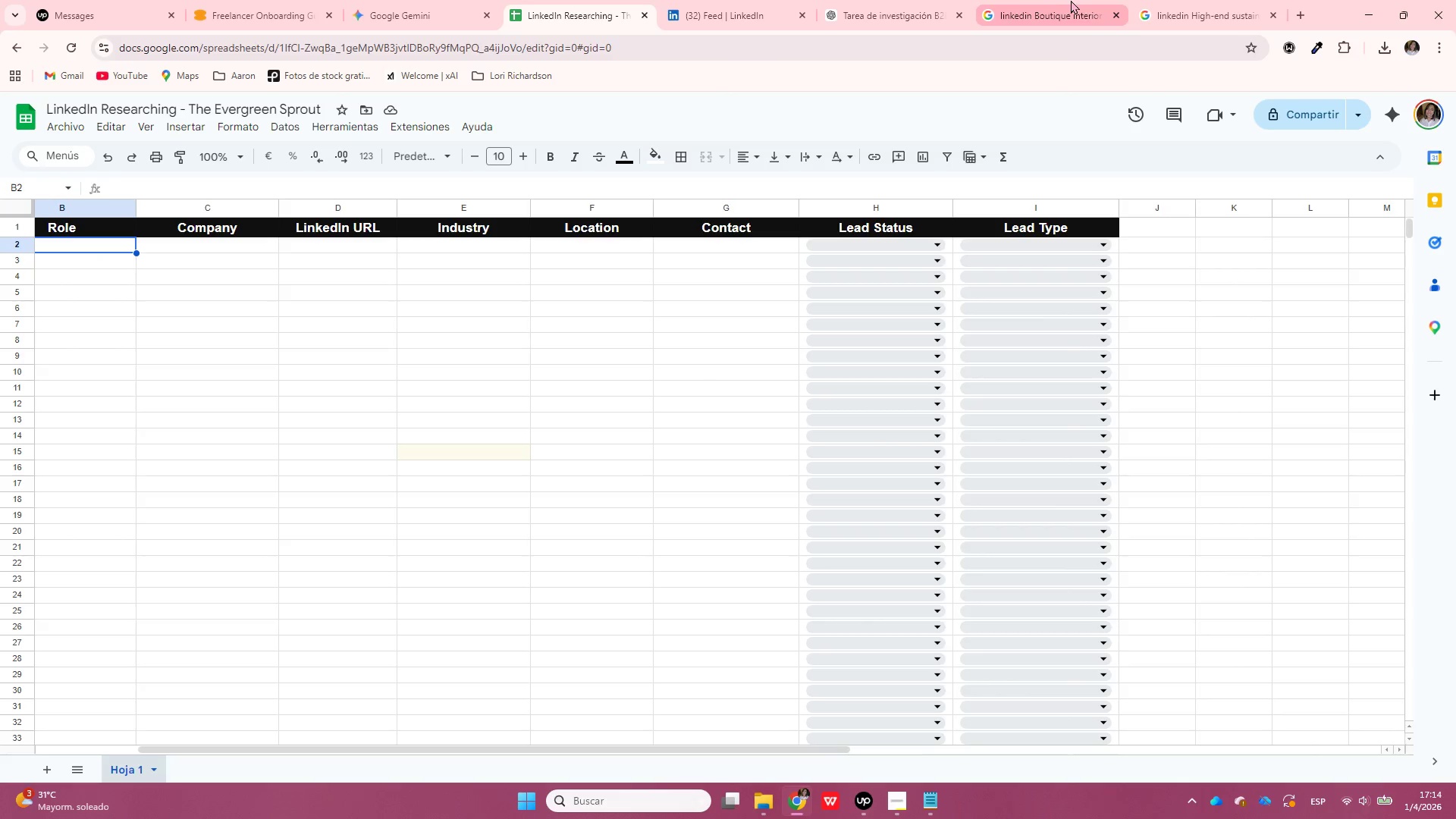 
left_click([1204, 0])
 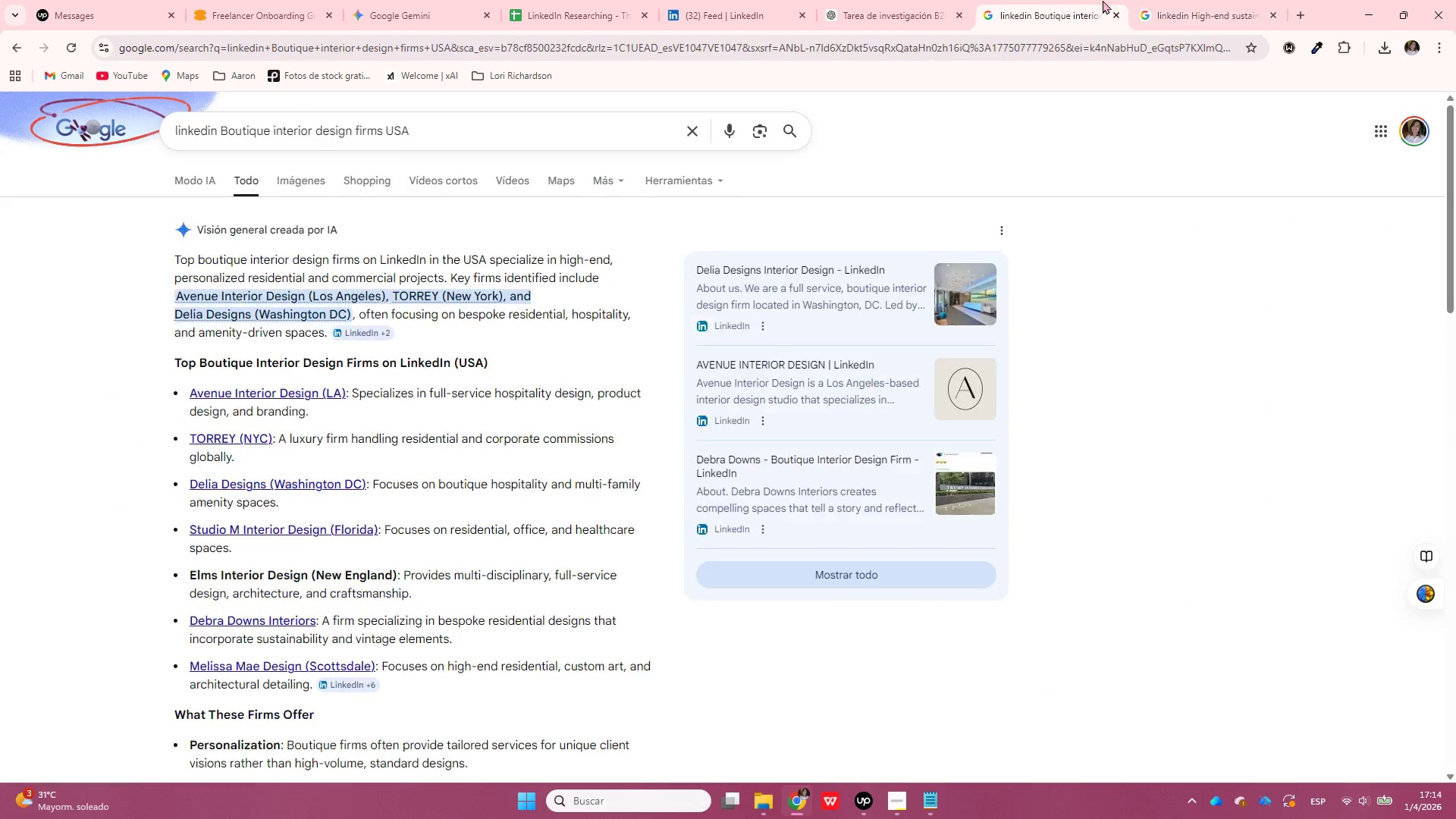 
double_click([893, 0])
 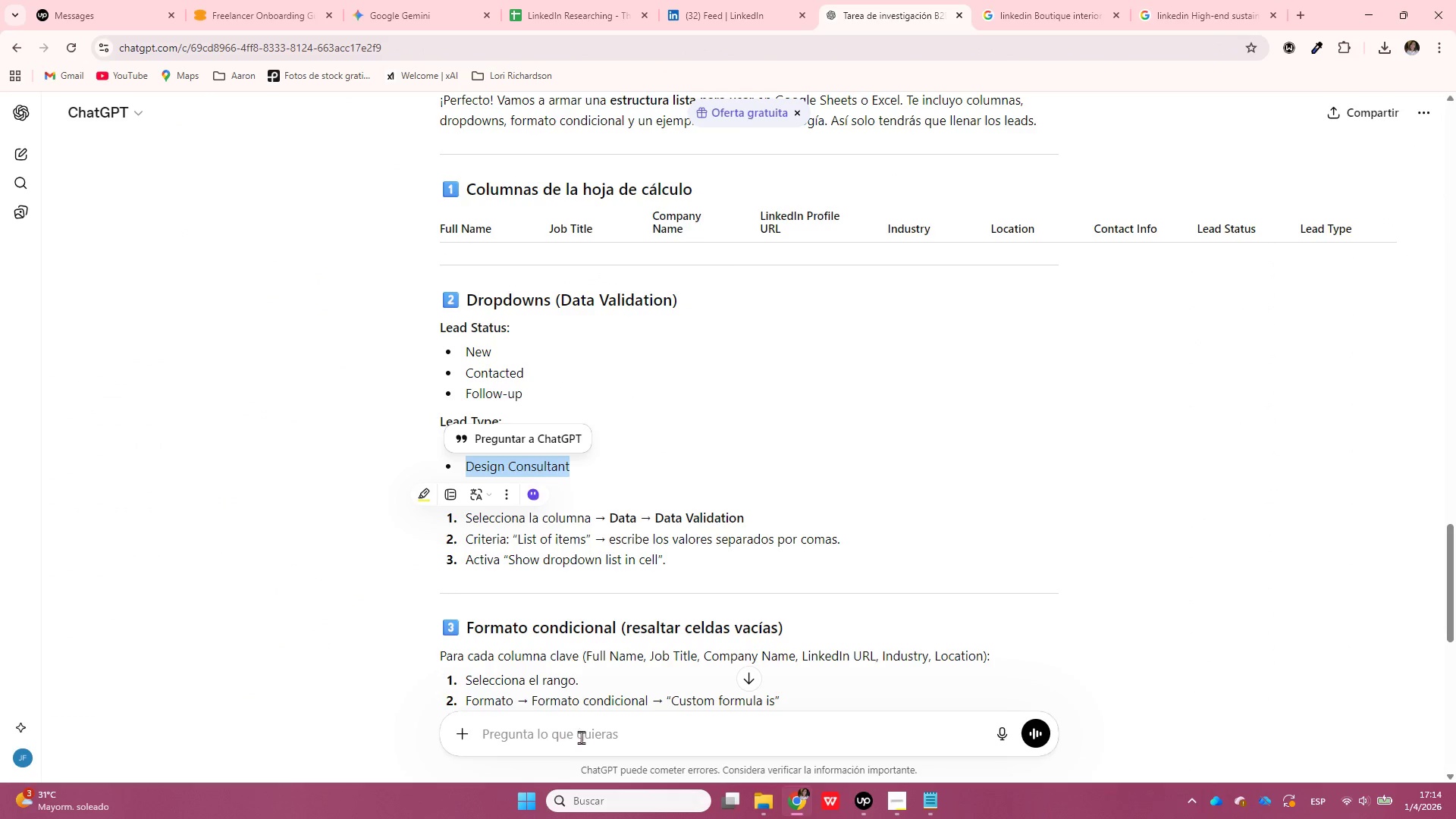 
left_click([587, 726])
 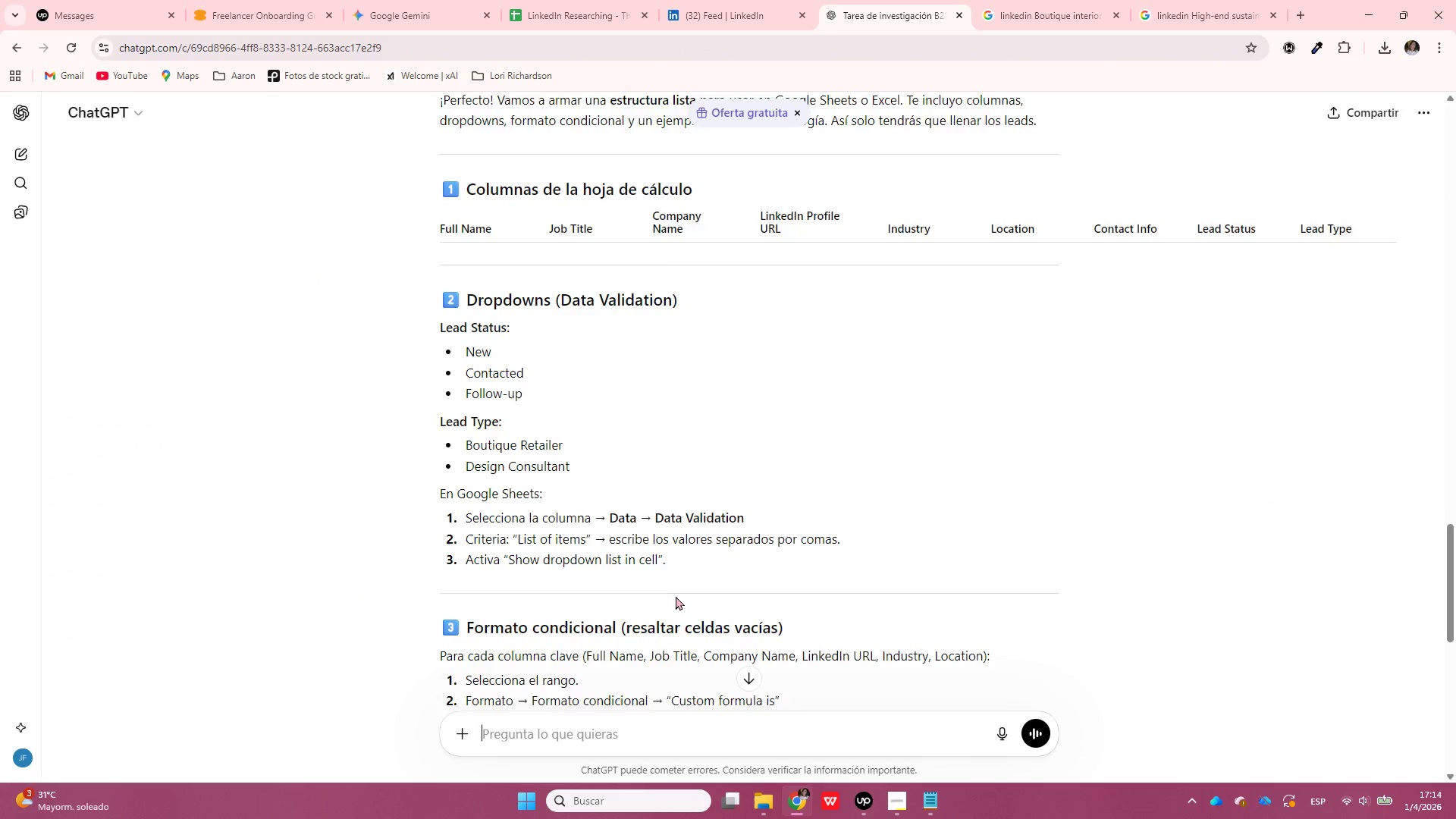 
scroll: coordinate [678, 598], scroll_direction: down, amount: 3.0
 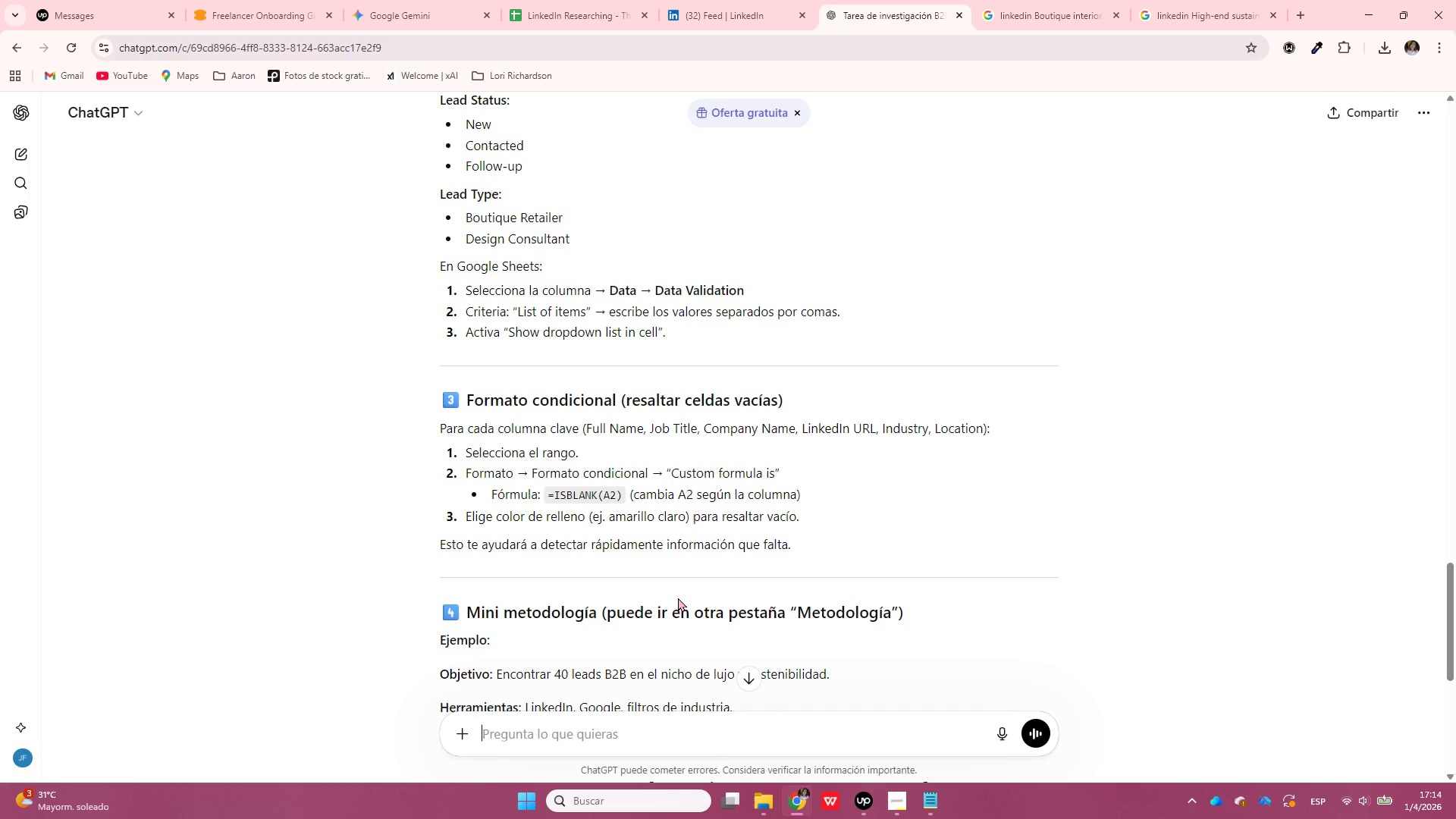 
wait(6.18)
 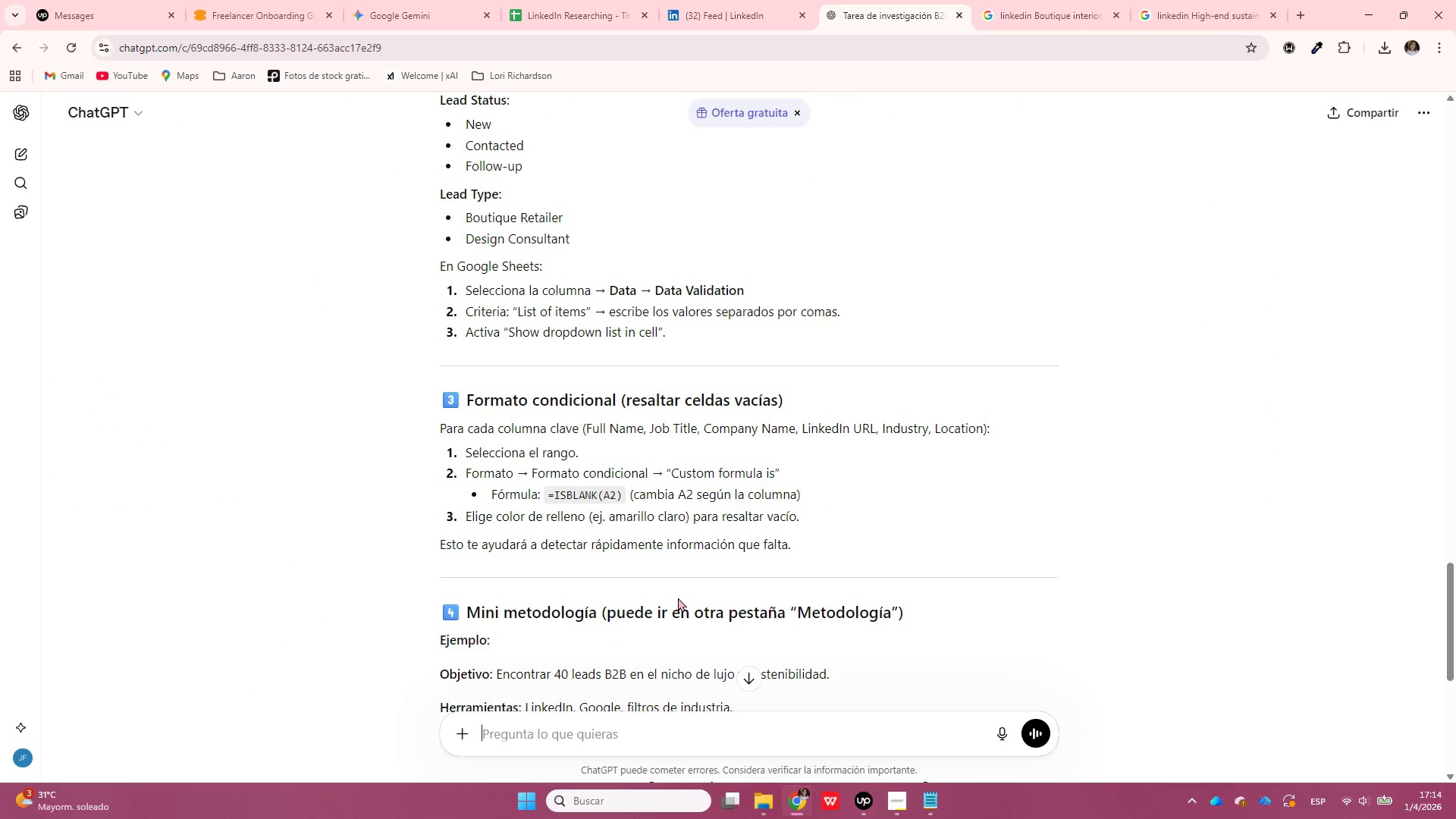 
scroll: coordinate [709, 554], scroll_direction: down, amount: 5.0
 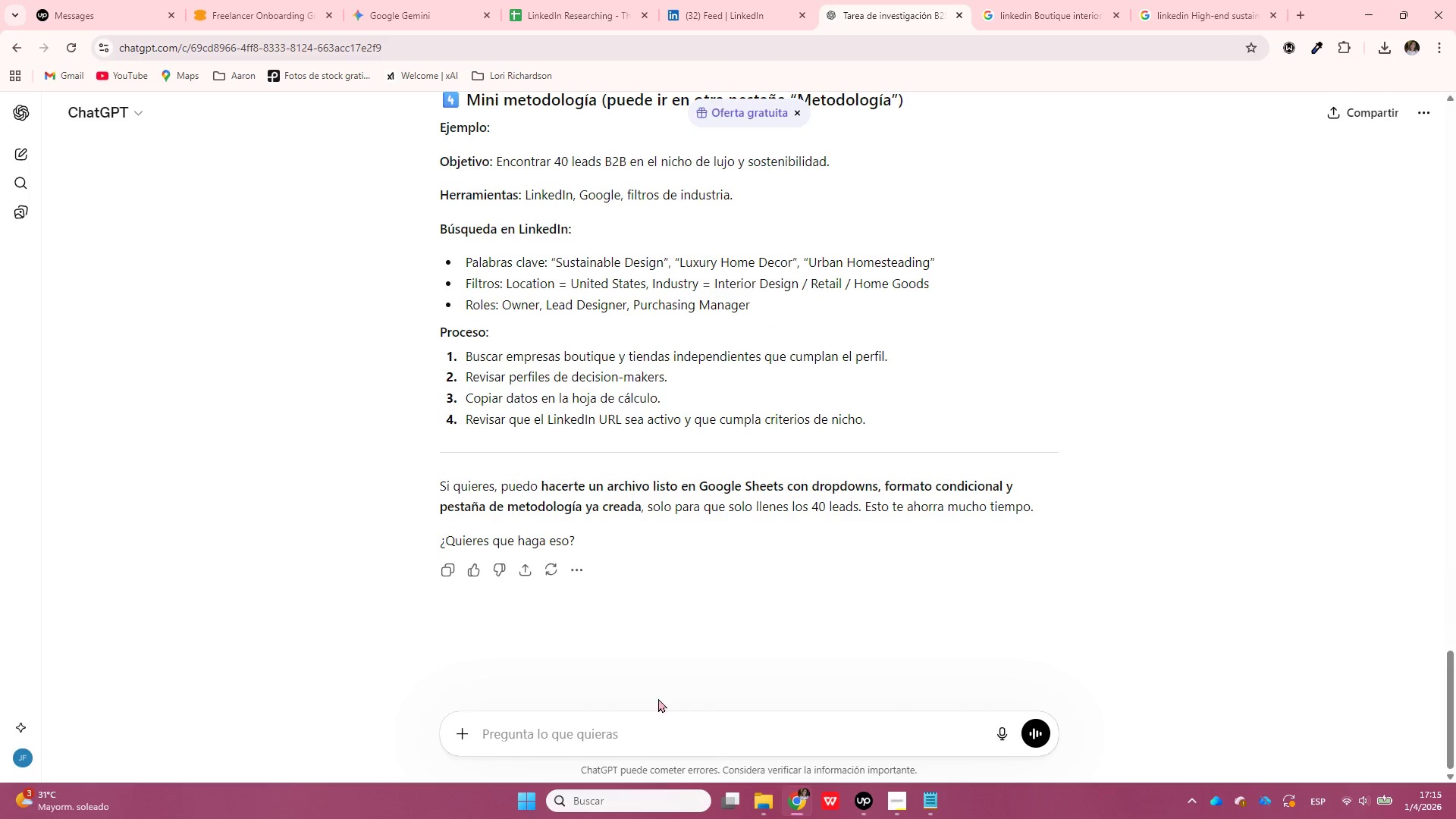 
left_click([654, 738])
 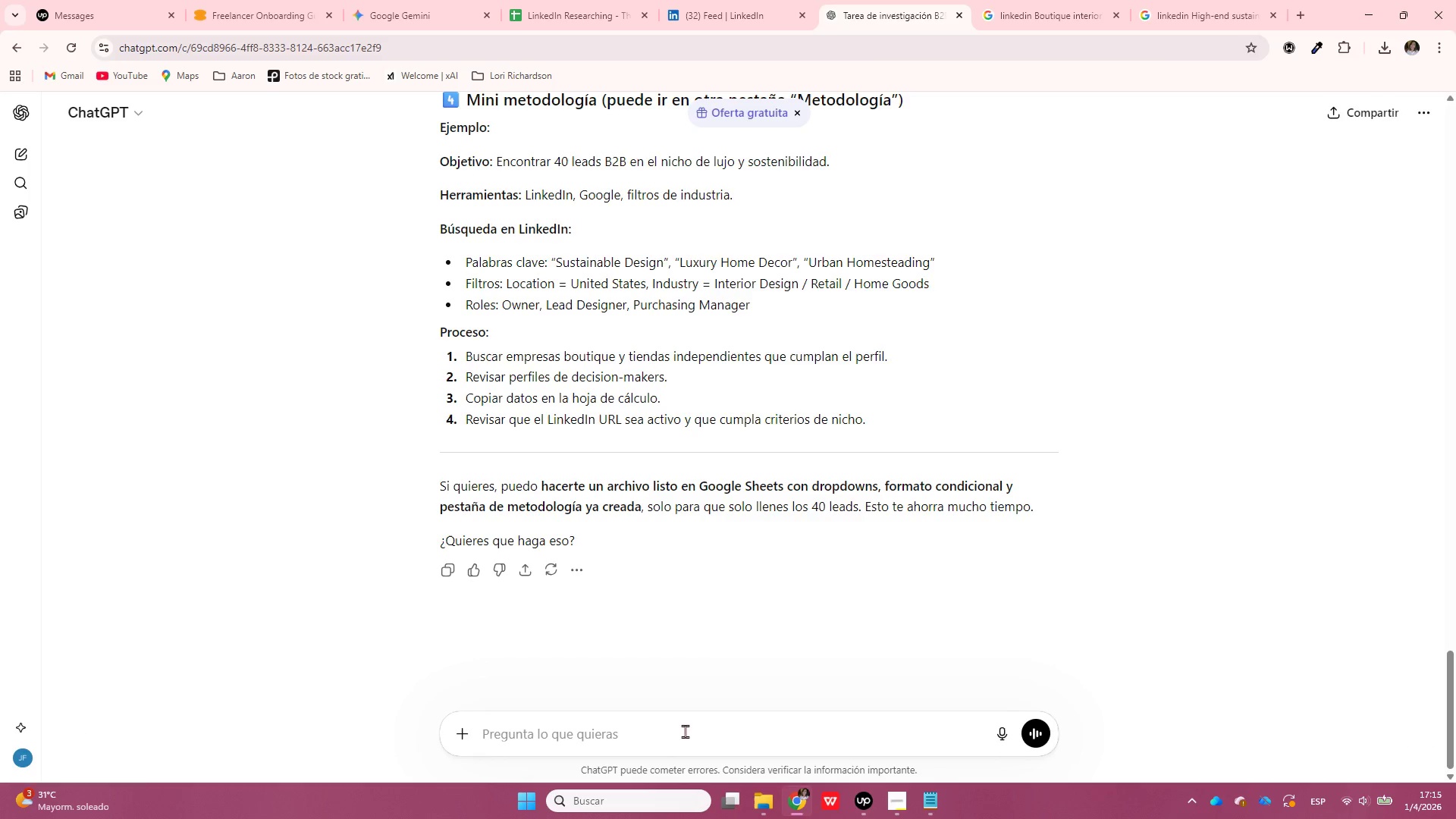 
left_click([681, 739])
 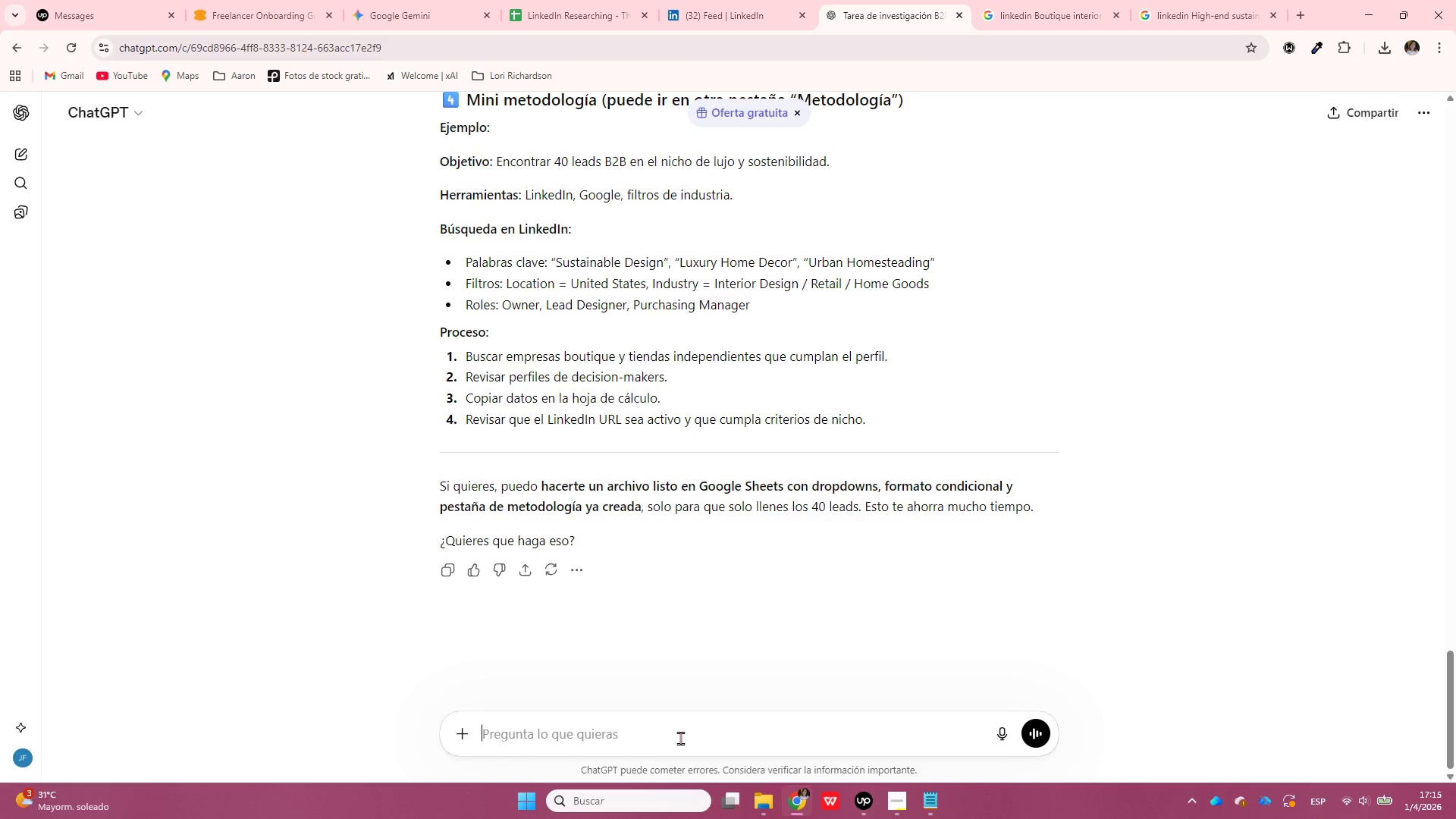 
type(nop, quiero saber recuerdame como hago la busqueda en linkedin, escribo la palabra y empiezo a buscar{)
 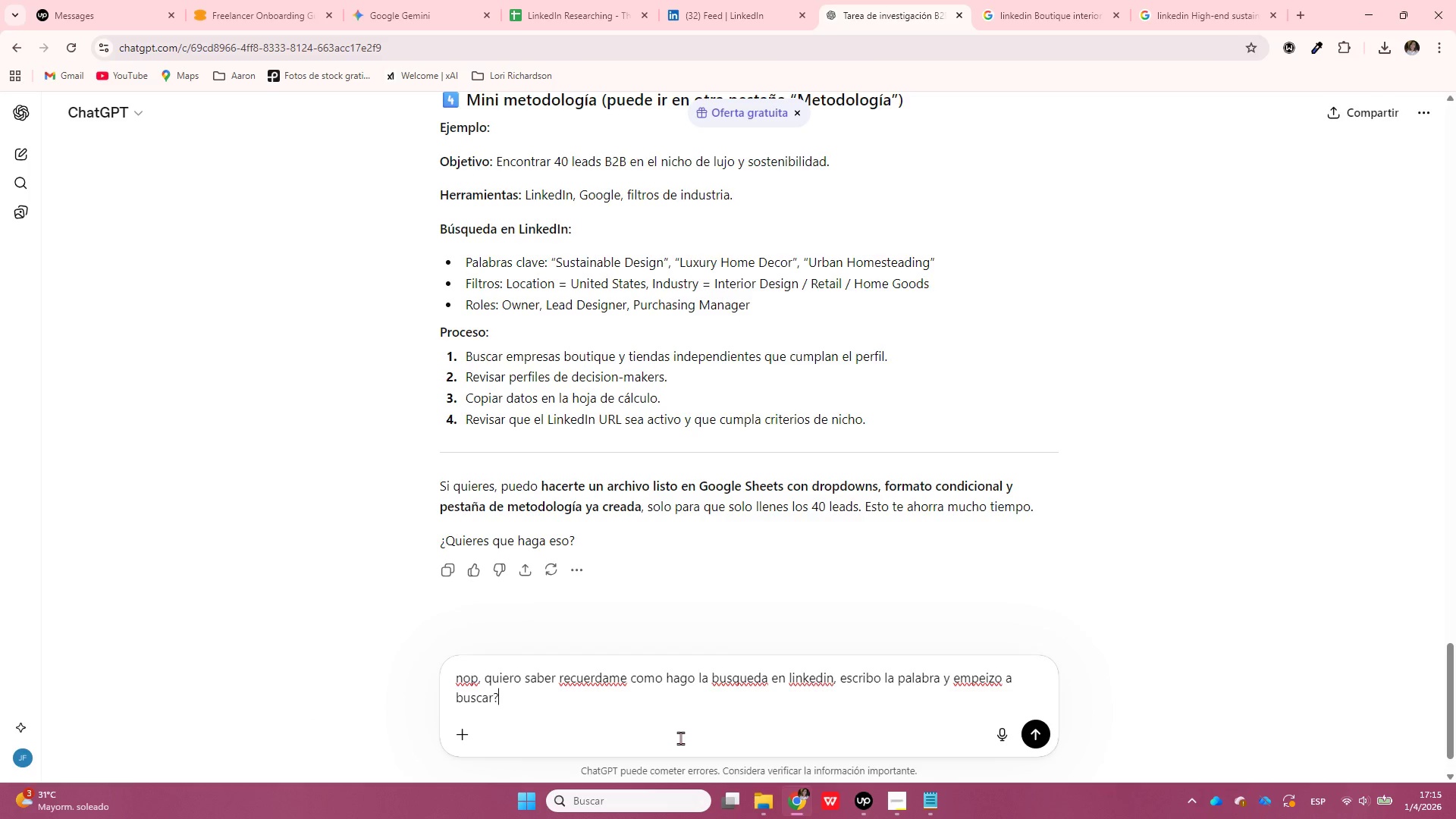 
key(Enter)
 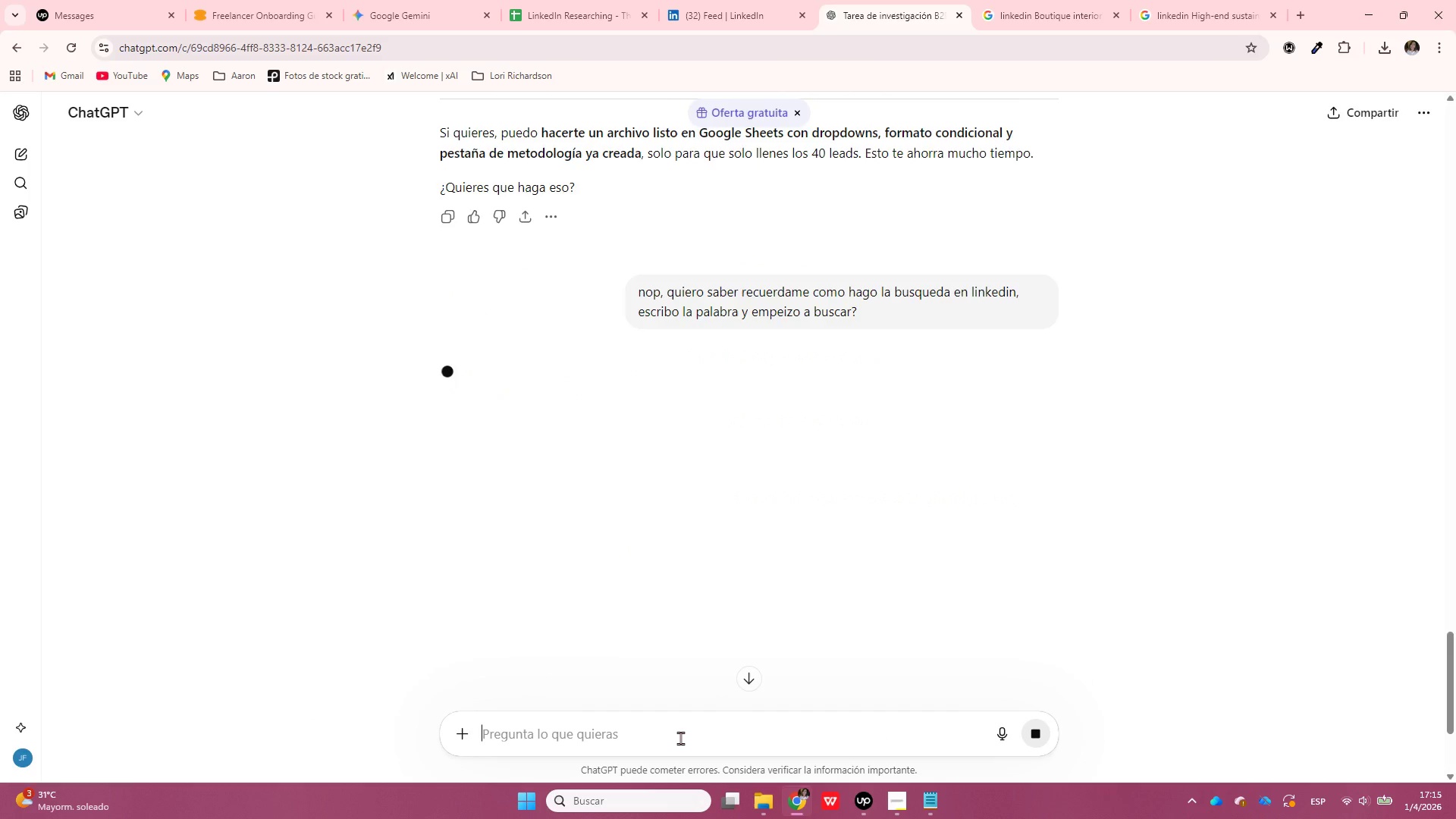 
left_click([899, 804])